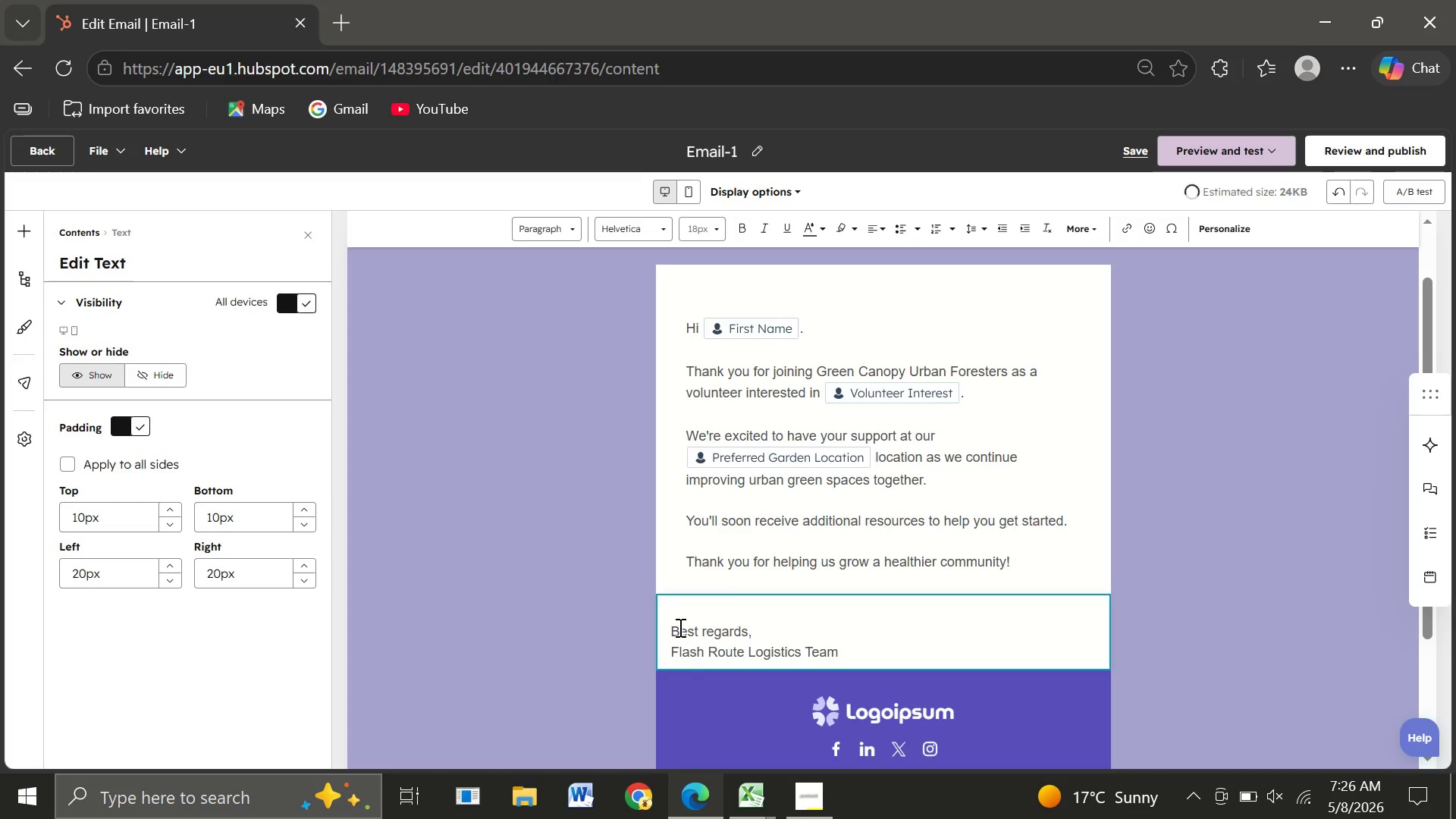 
key(Backspace)
 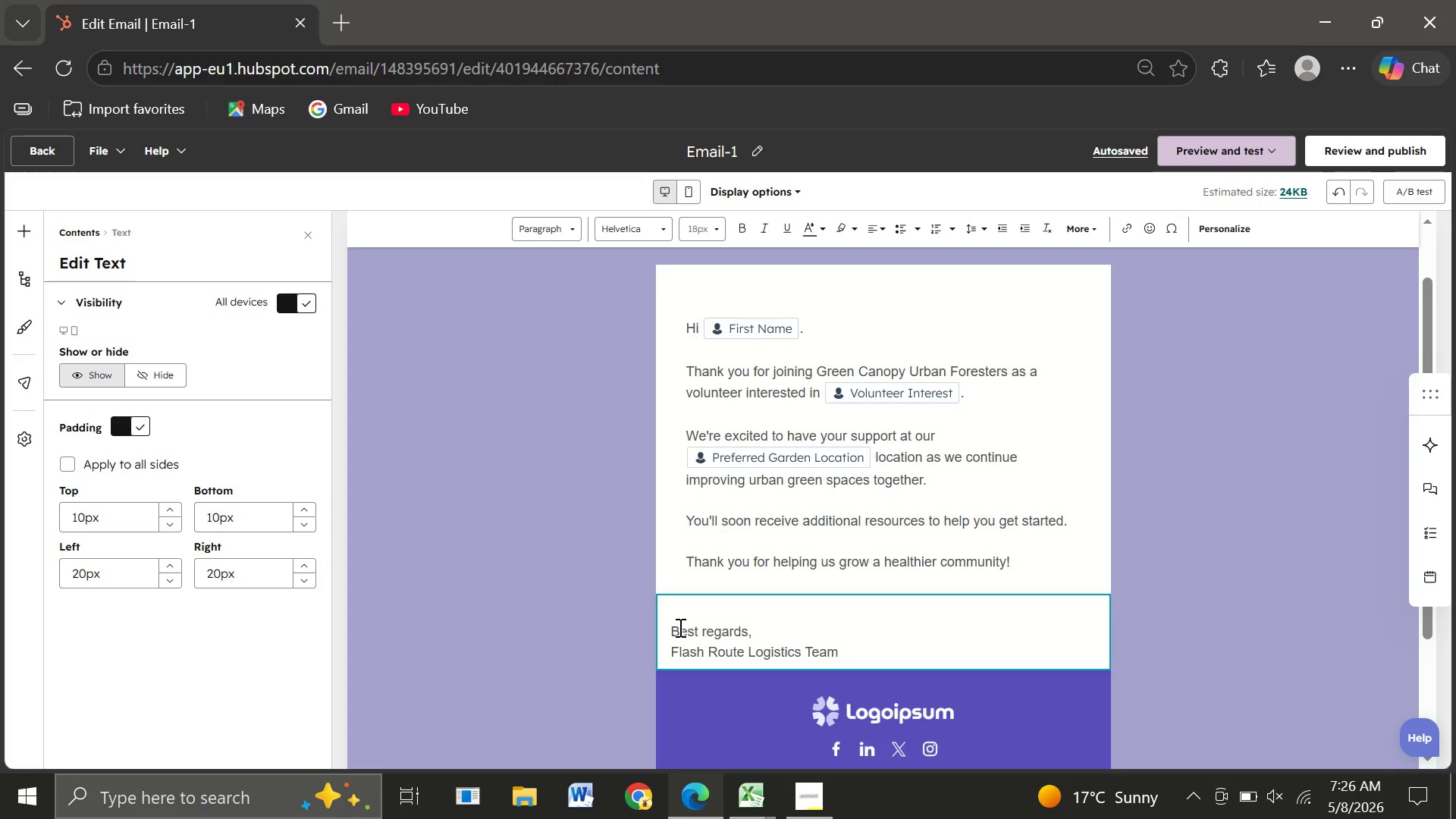 
wait(13.5)
 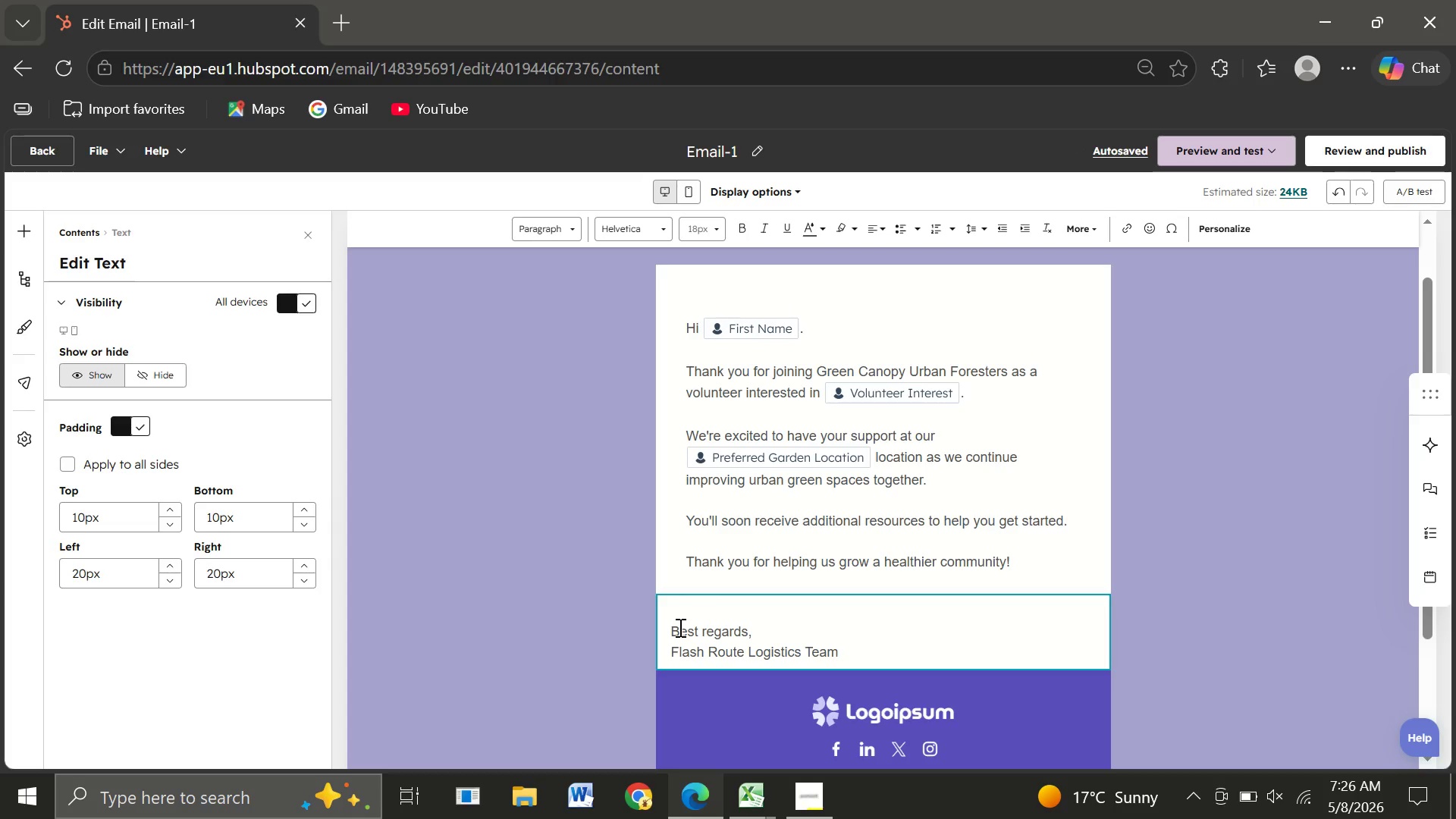 
left_click([847, 648])
 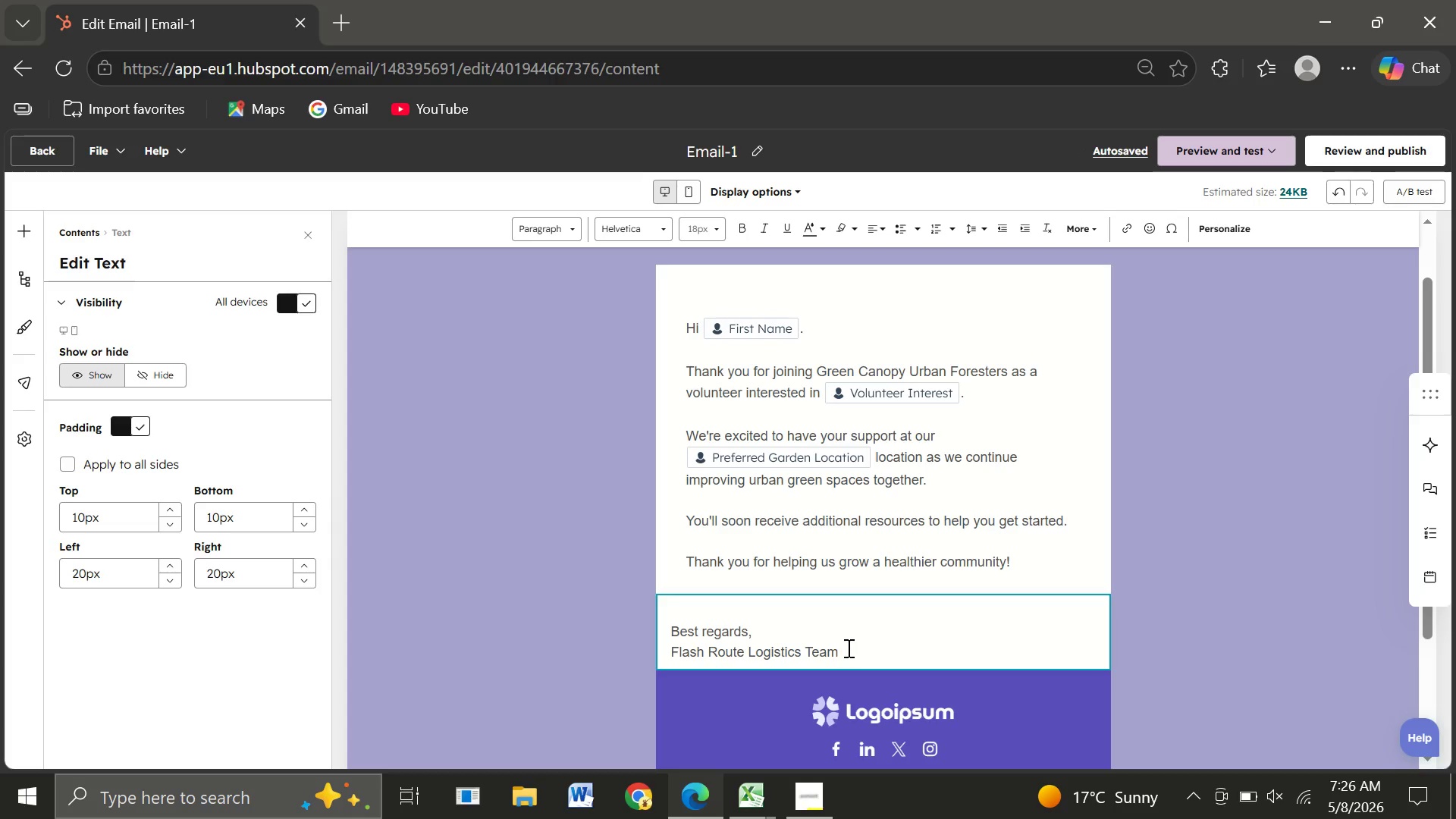 
left_click_drag(start_coordinate=[847, 648], to_coordinate=[657, 654])
 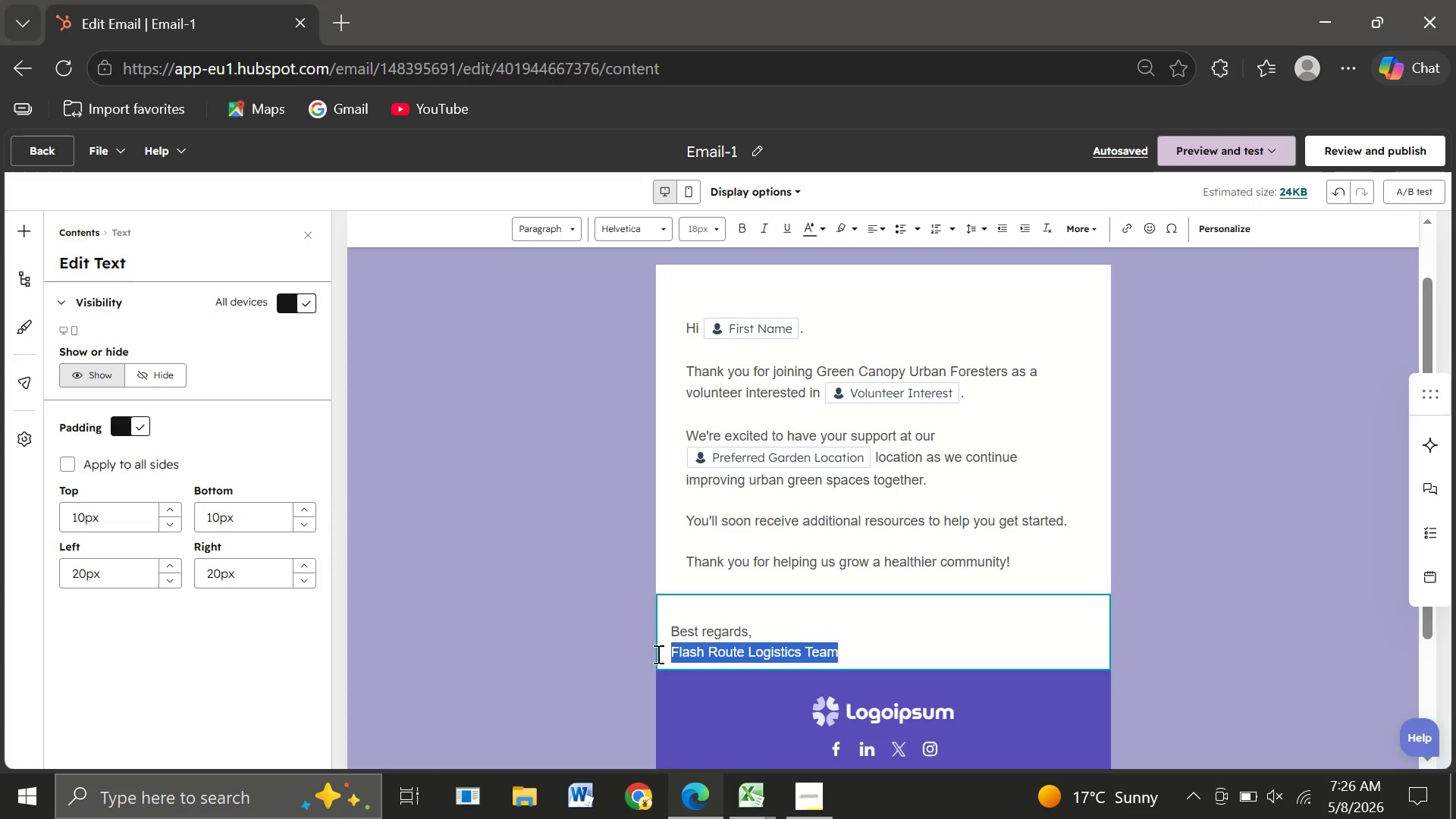 
wait(8.22)
 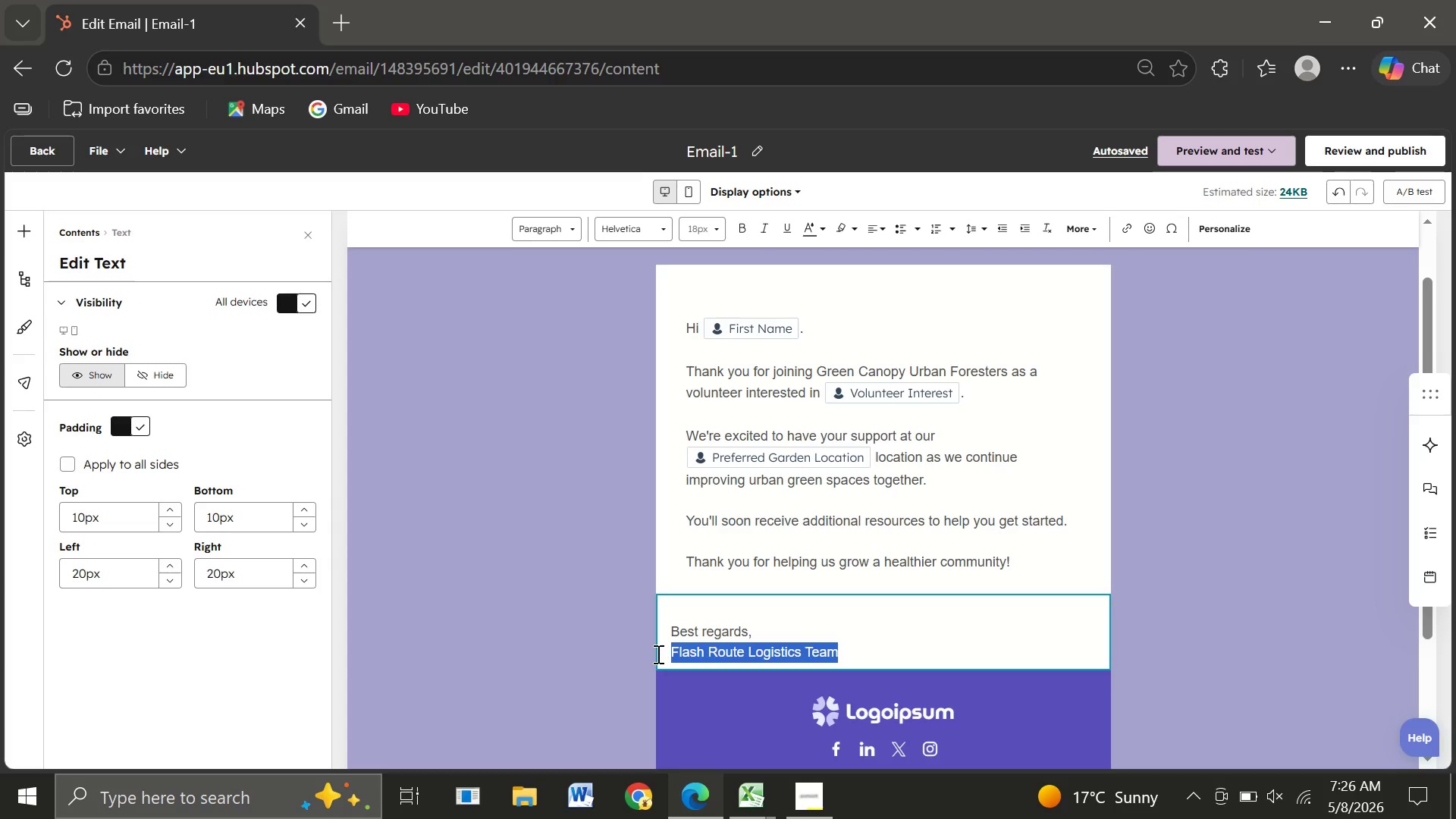 
key(Backspace)
type(Green Canopy Team)
 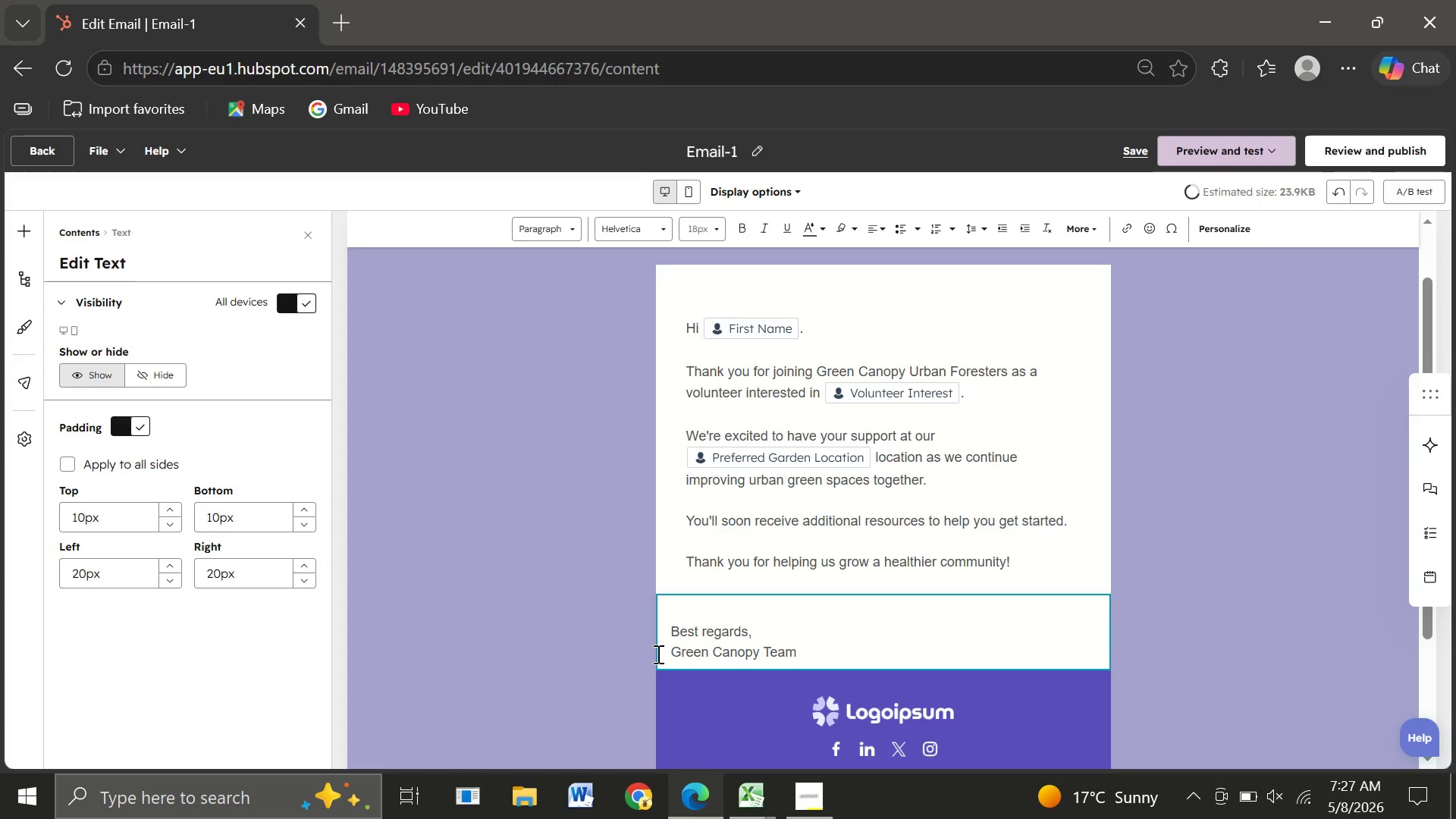 
wait(7.34)
 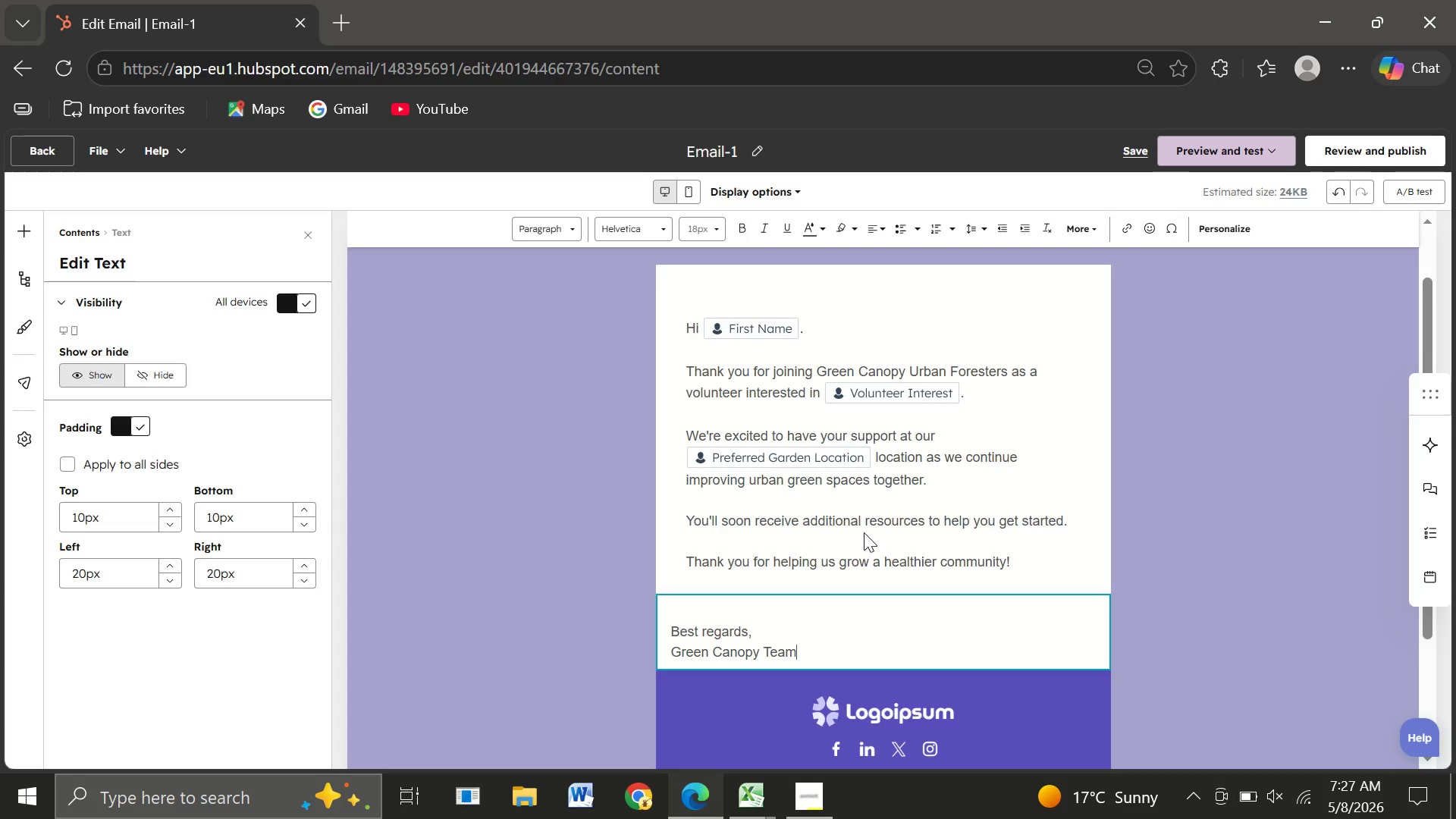 
left_click([1348, 153])
 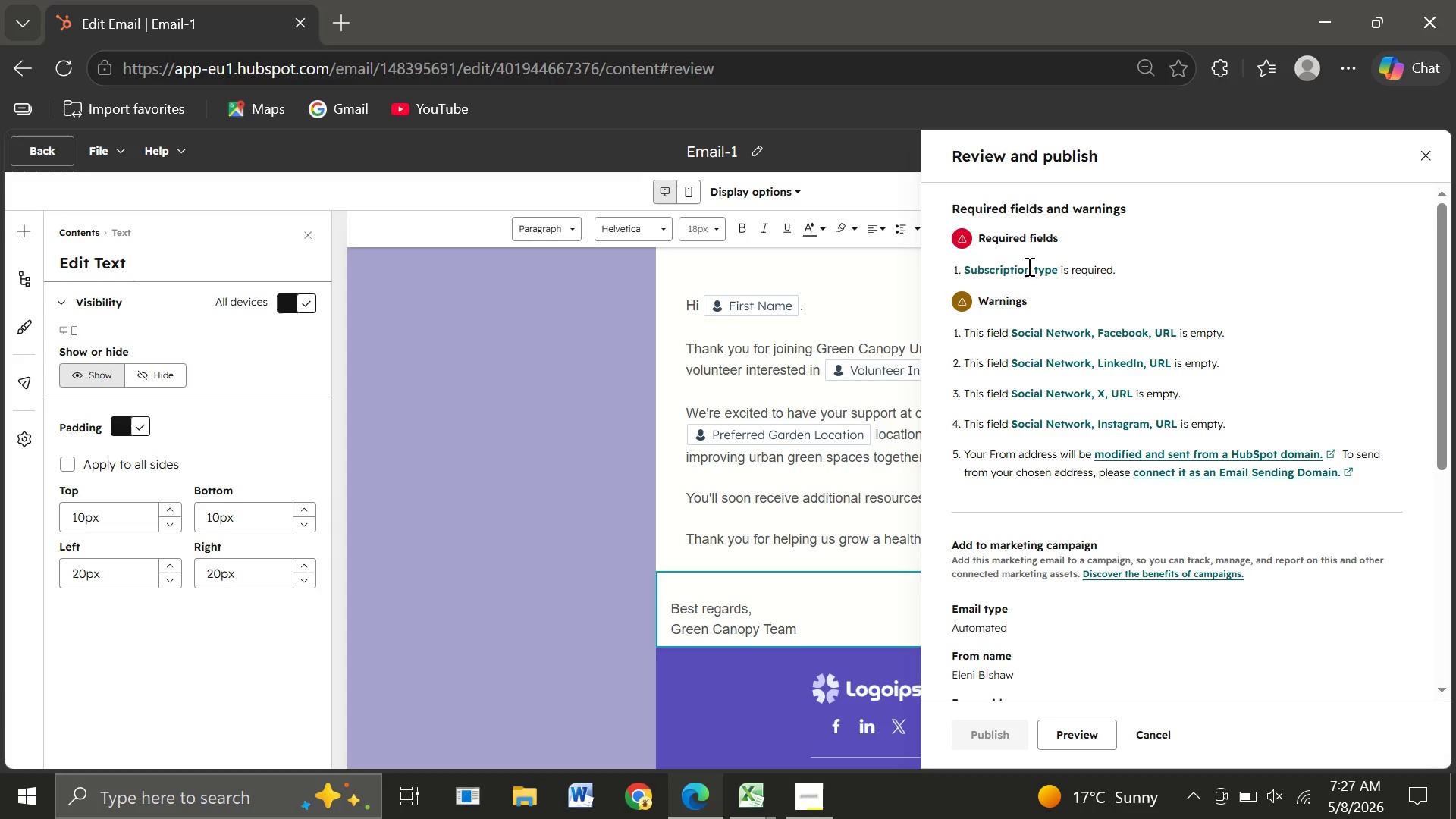 
left_click([1014, 268])
 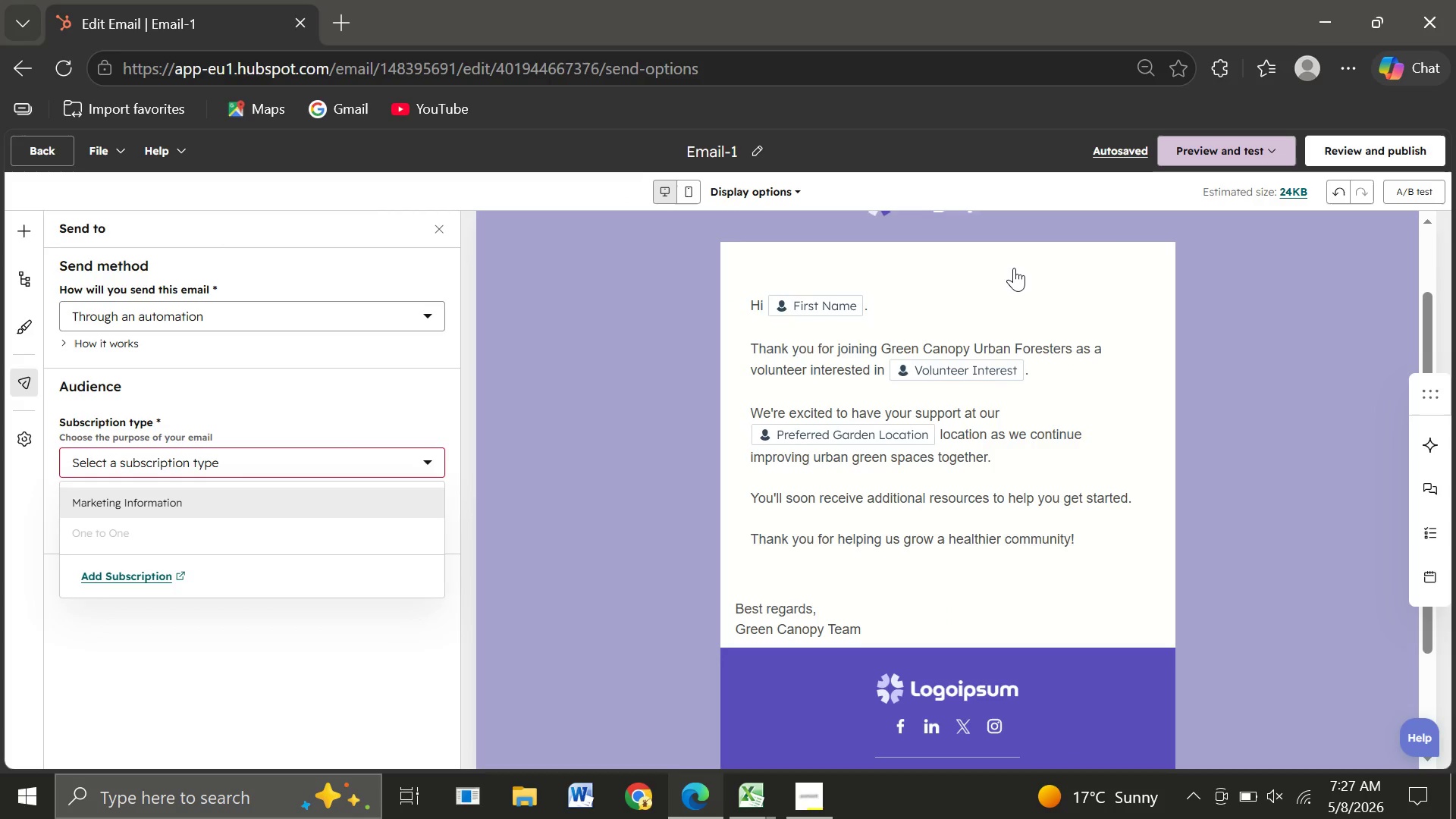 
wait(13.25)
 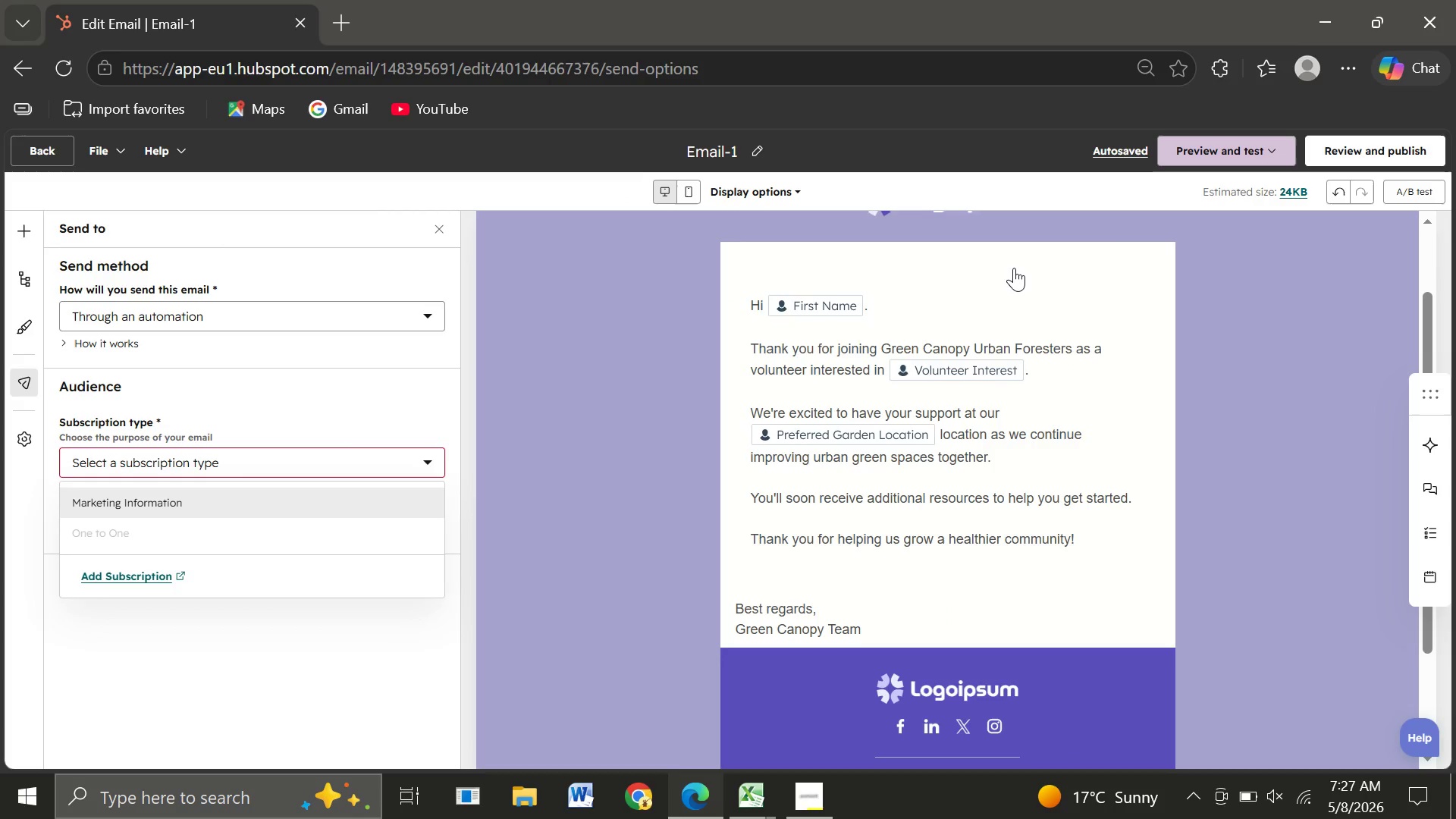 
left_click([96, 502])
 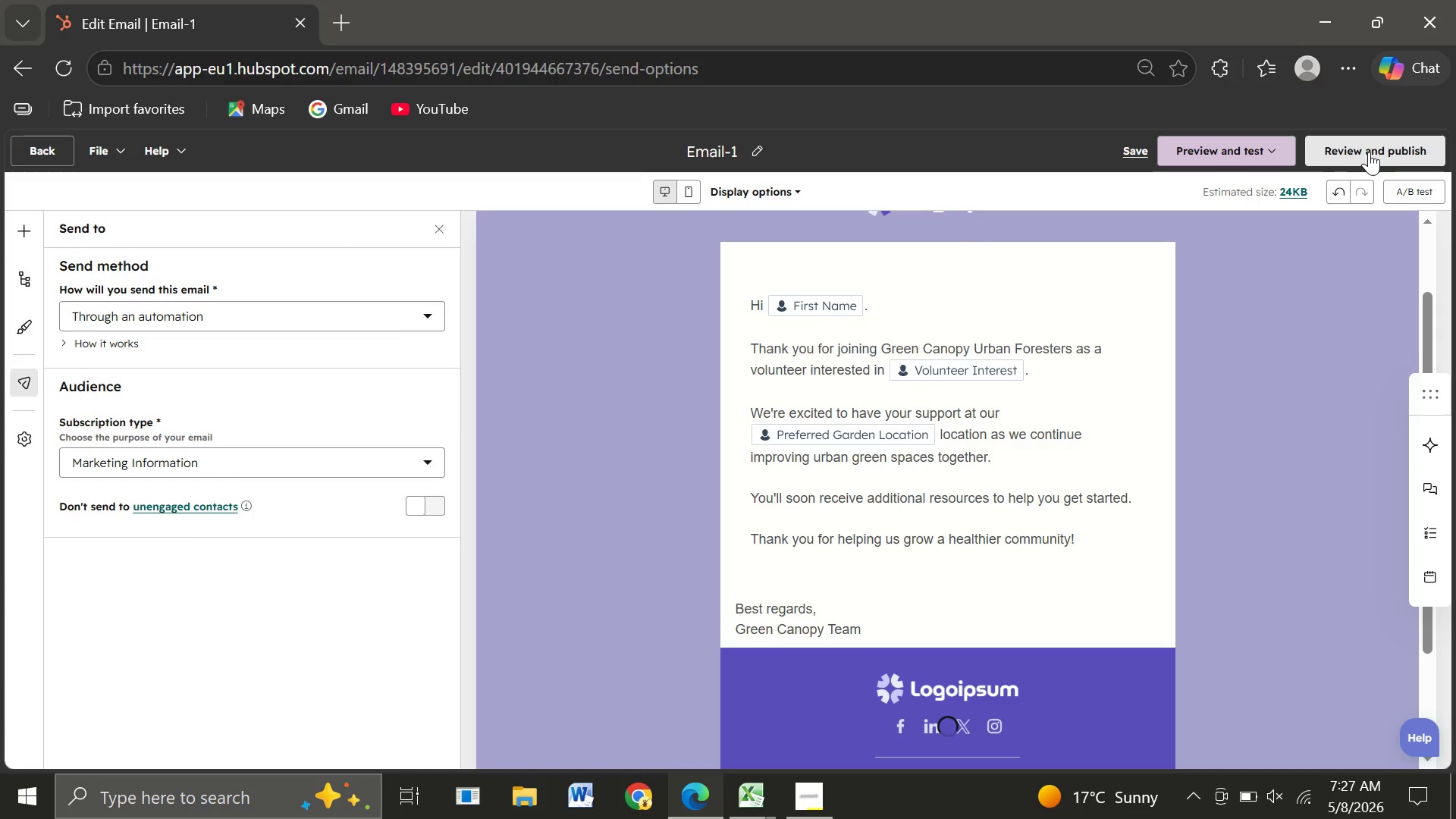 
left_click([1369, 152])
 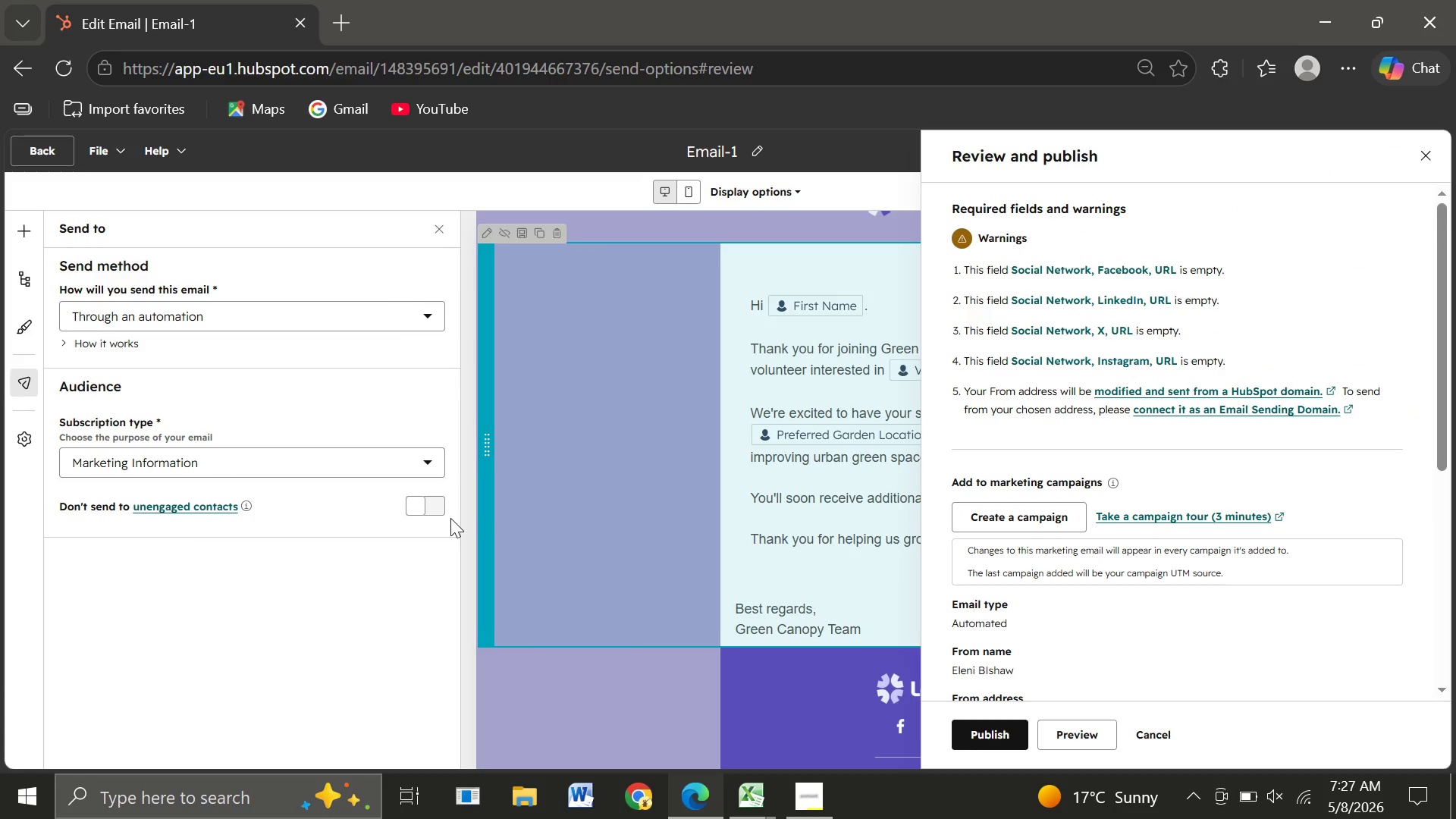 
left_click([438, 510])
 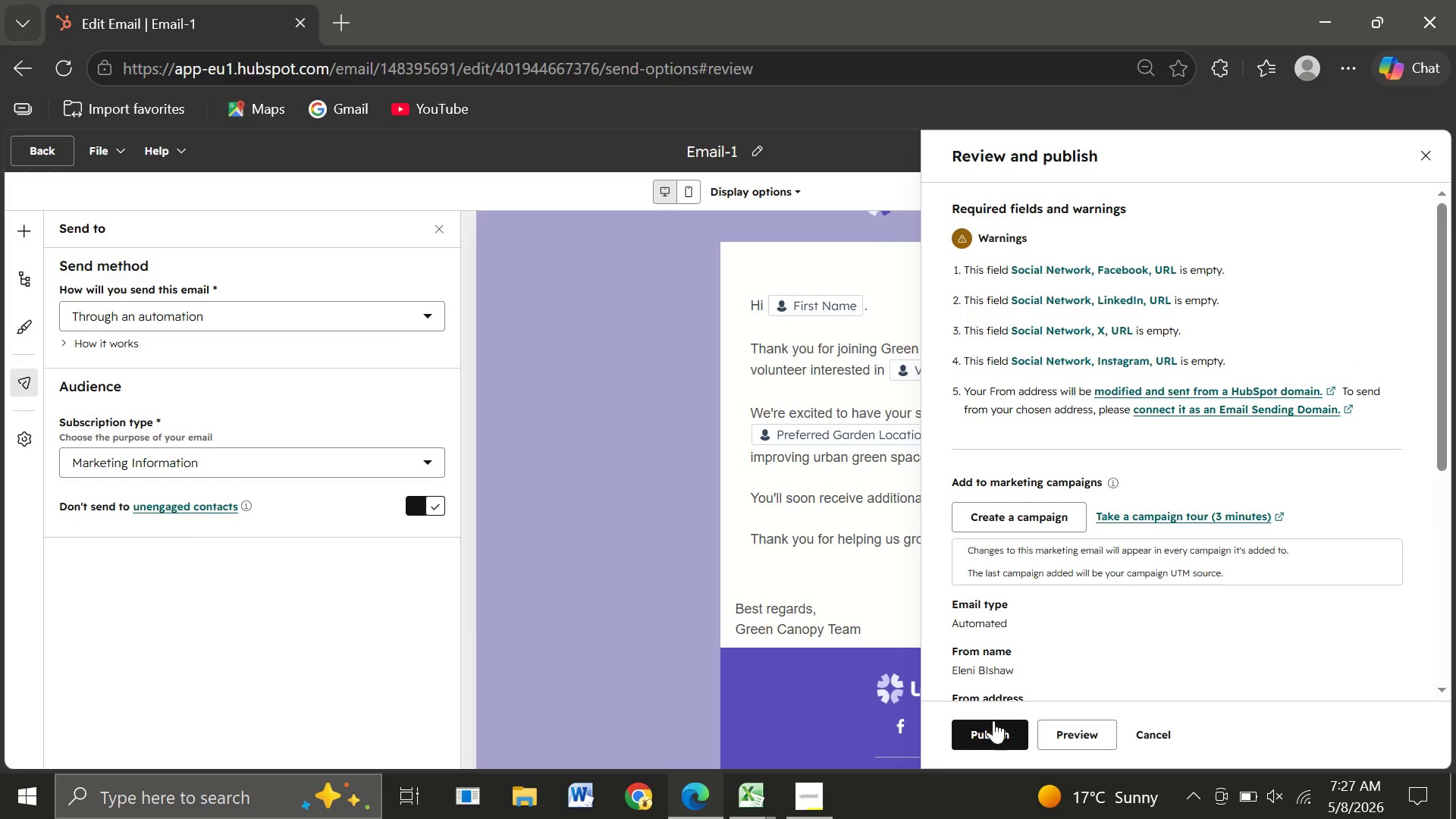 
left_click([978, 730])
 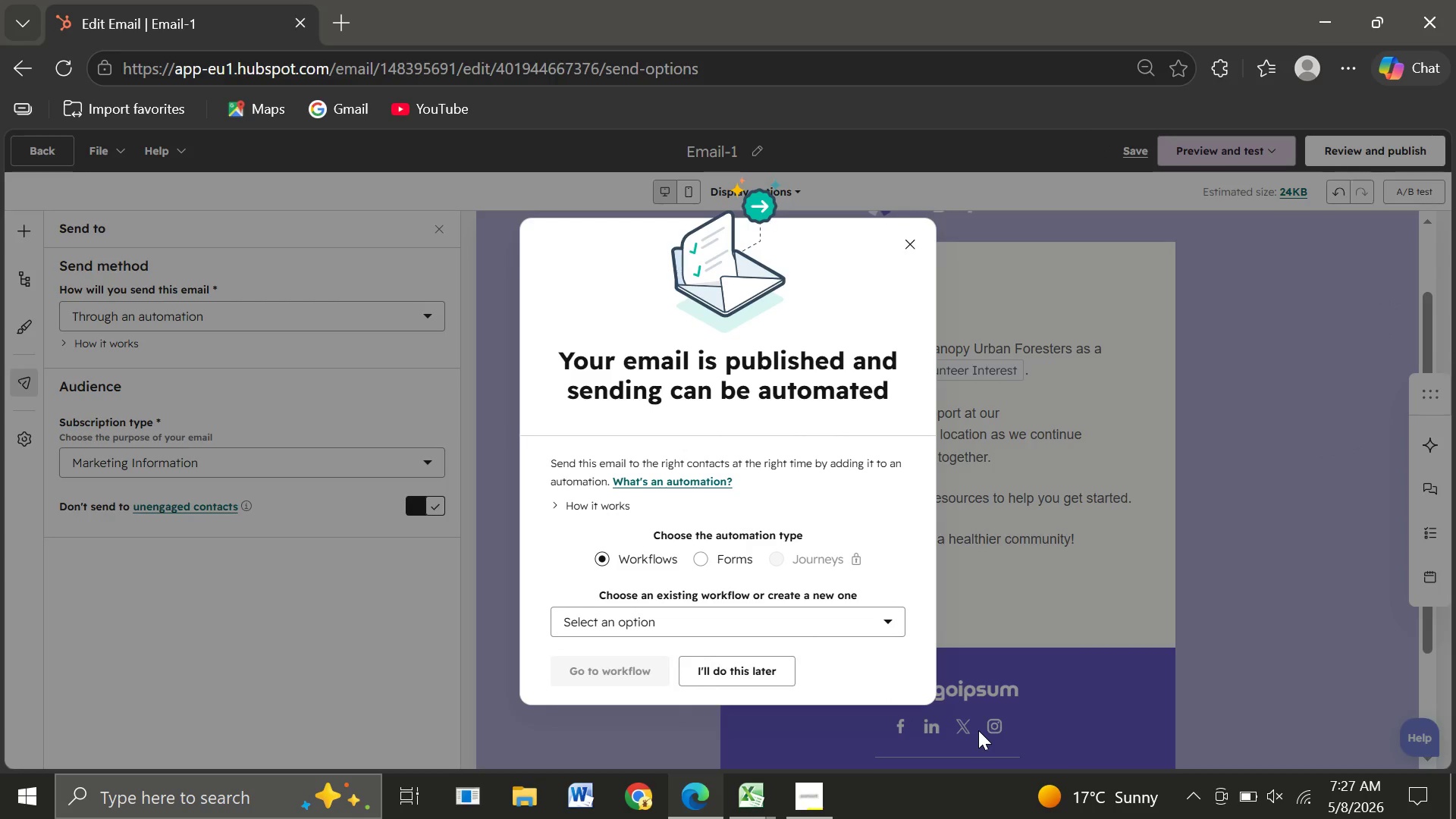 
wait(14.94)
 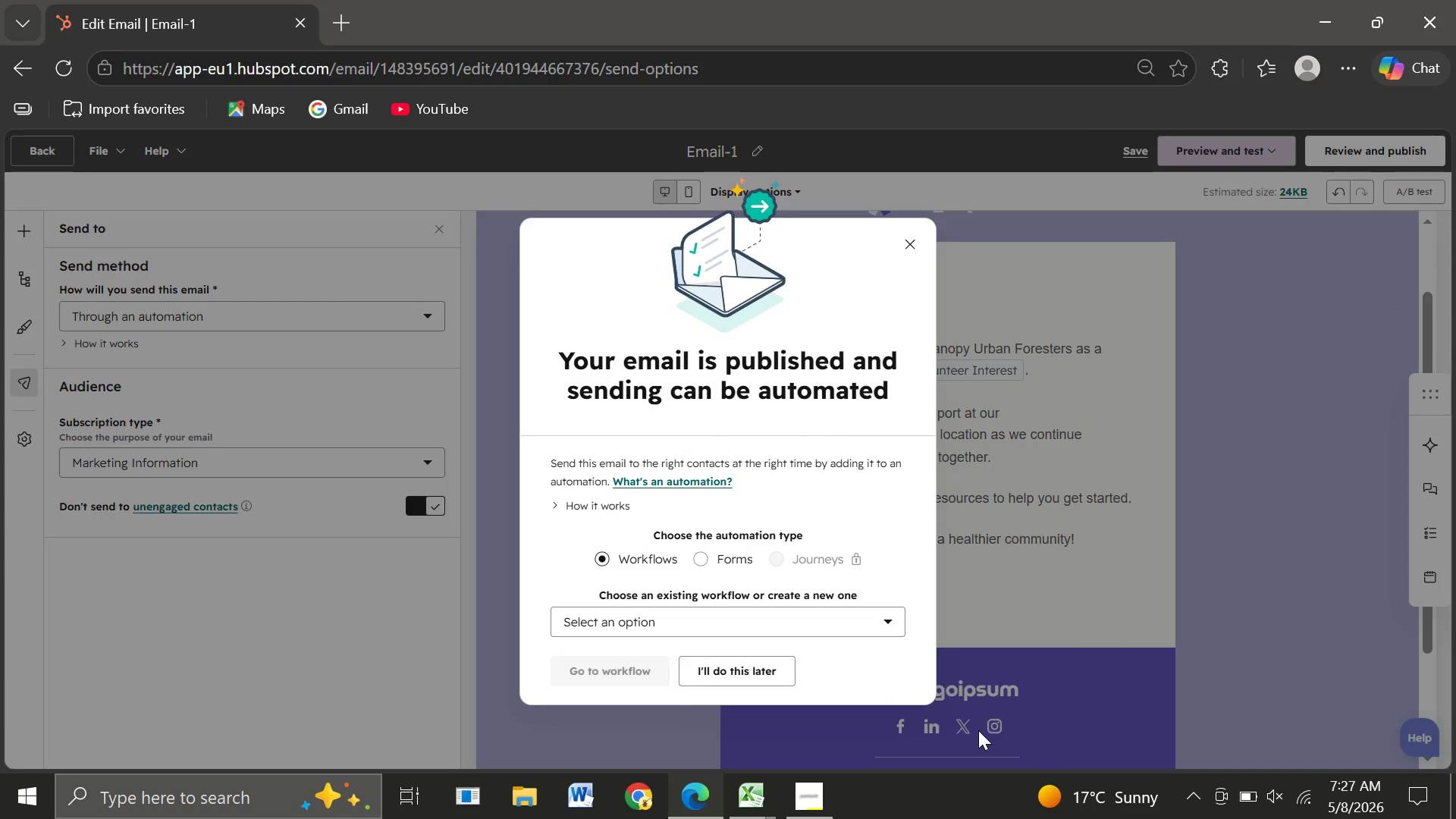 
left_click([828, 626])
 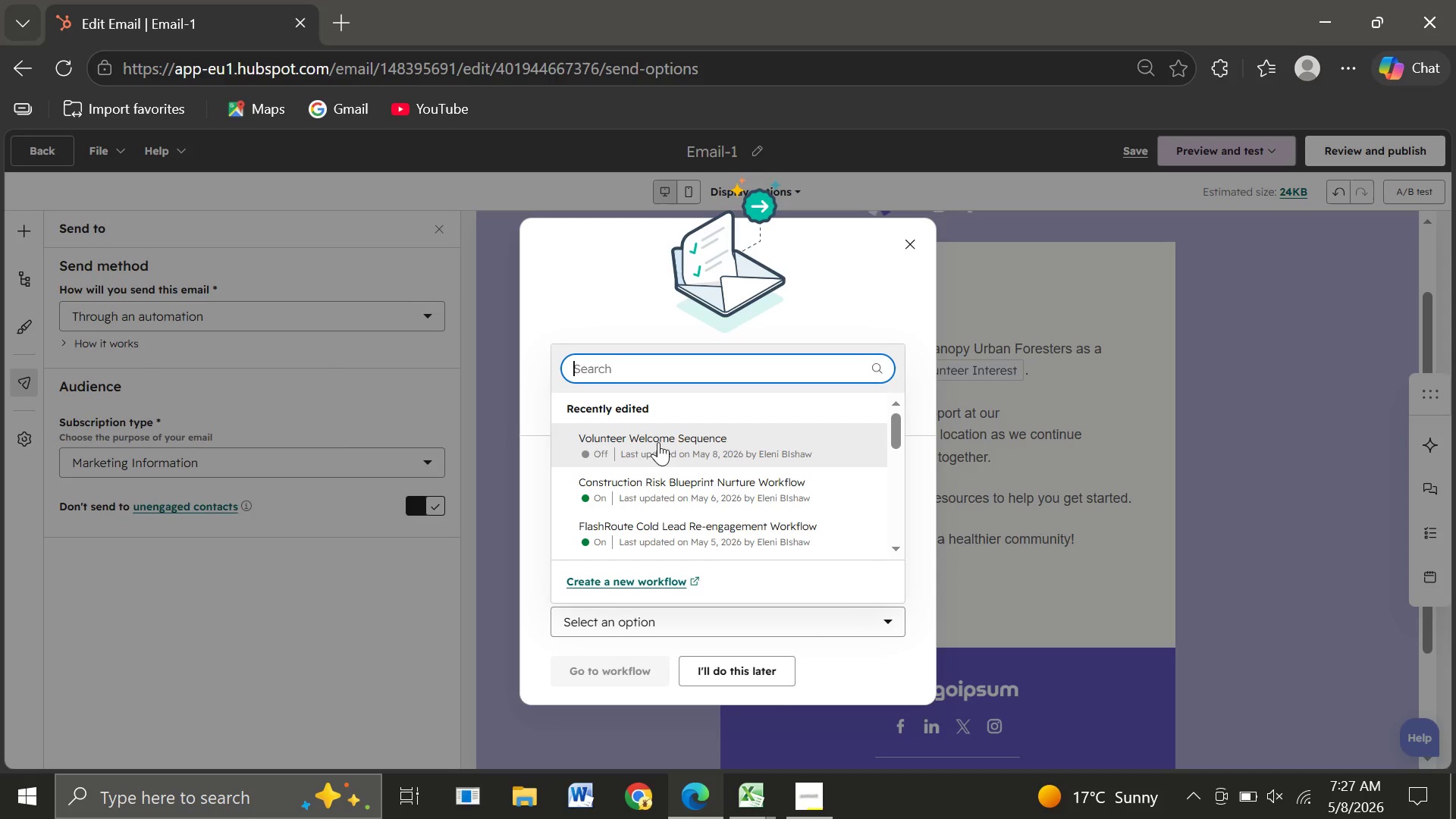 
left_click([647, 442])
 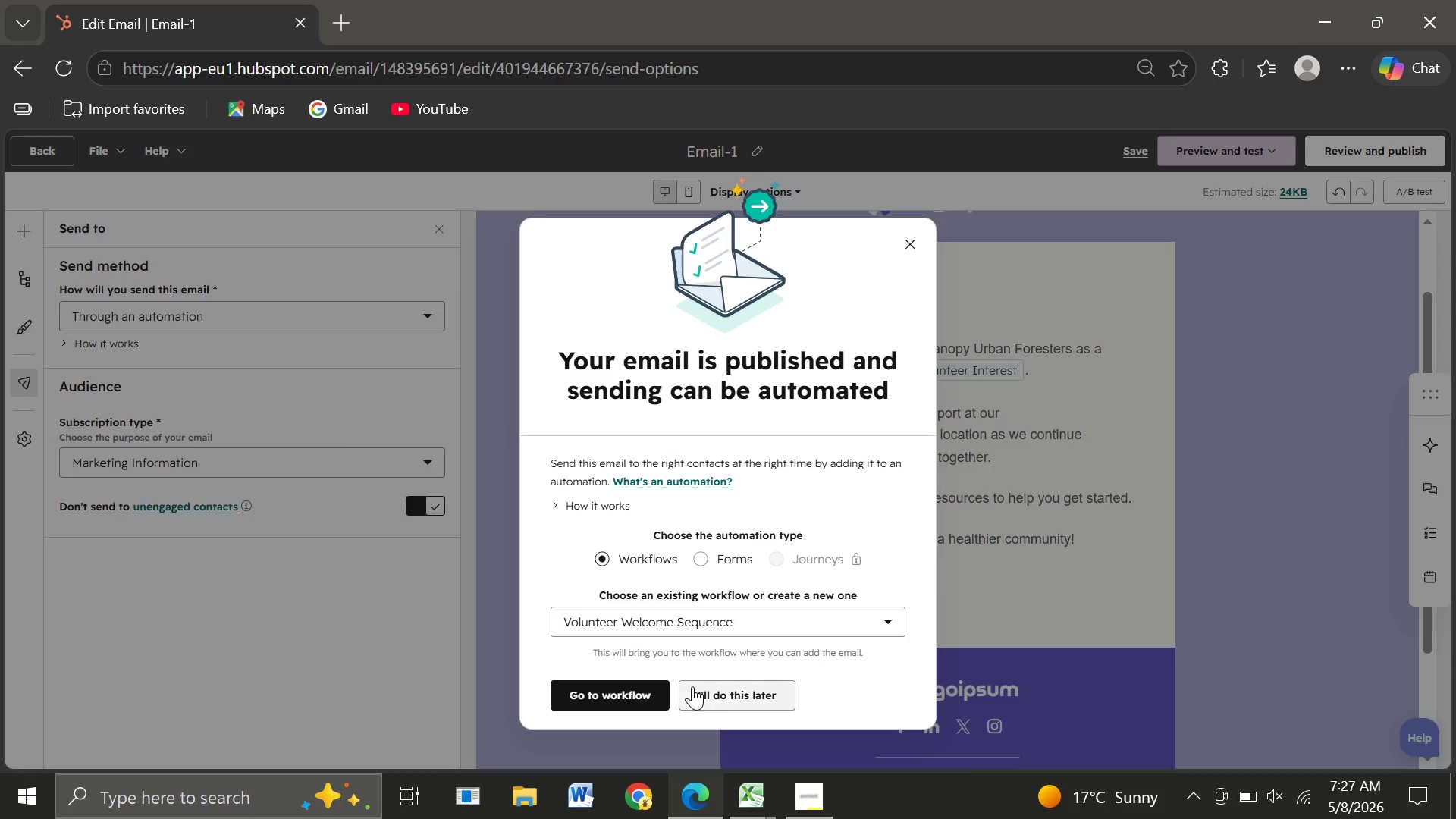 
left_click([713, 691])
 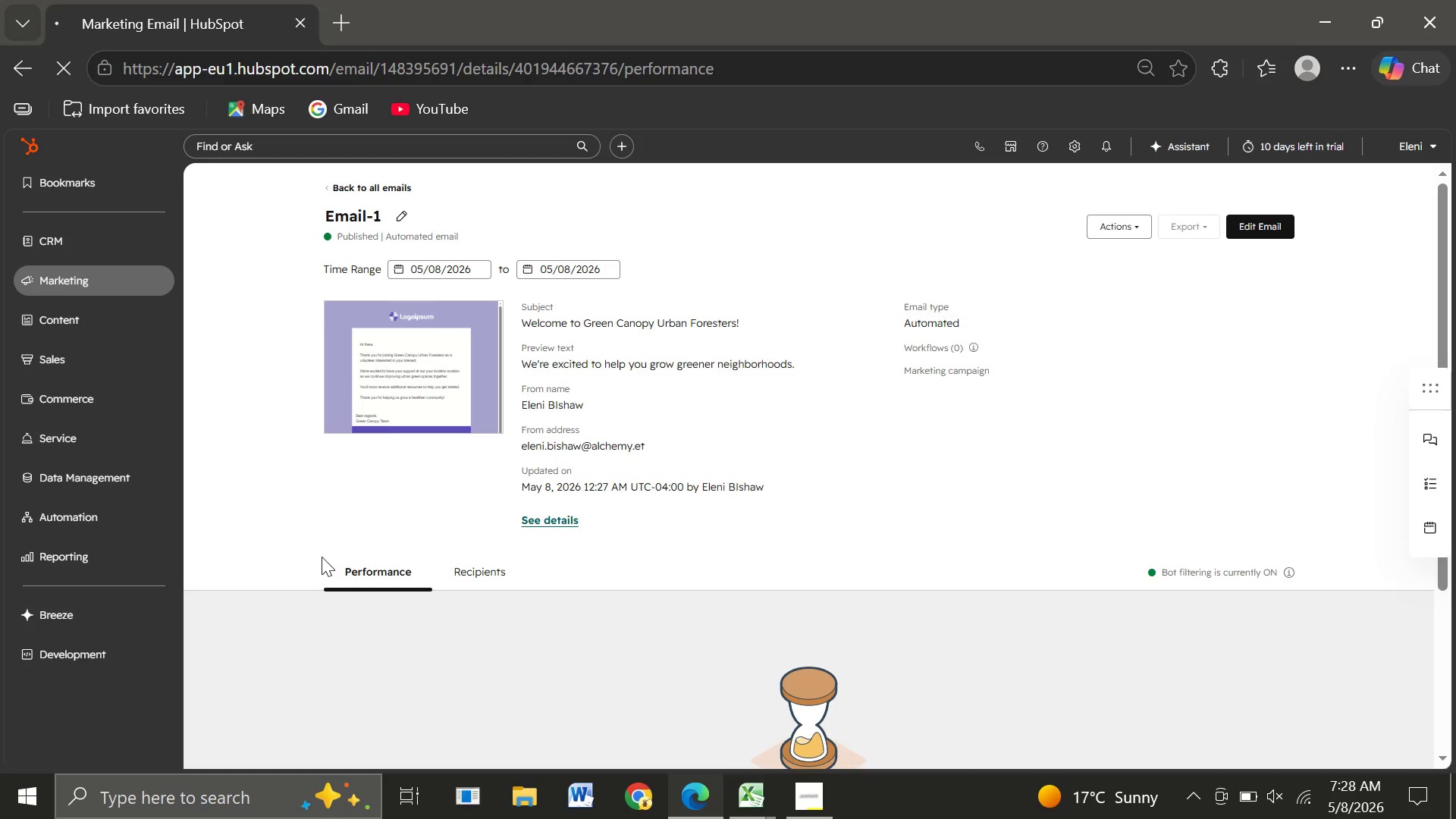 
wait(18.17)
 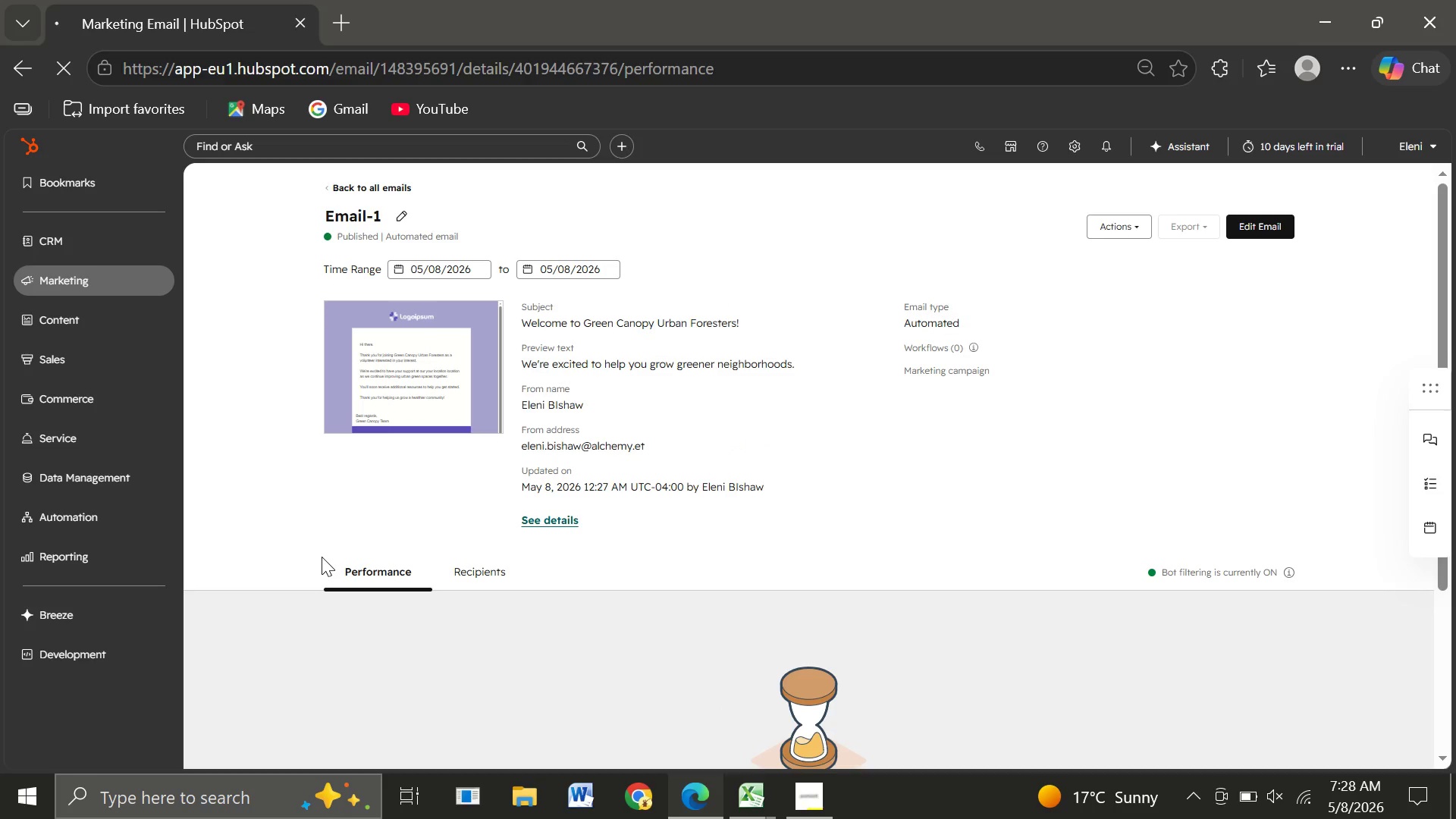 
left_click([77, 281])
 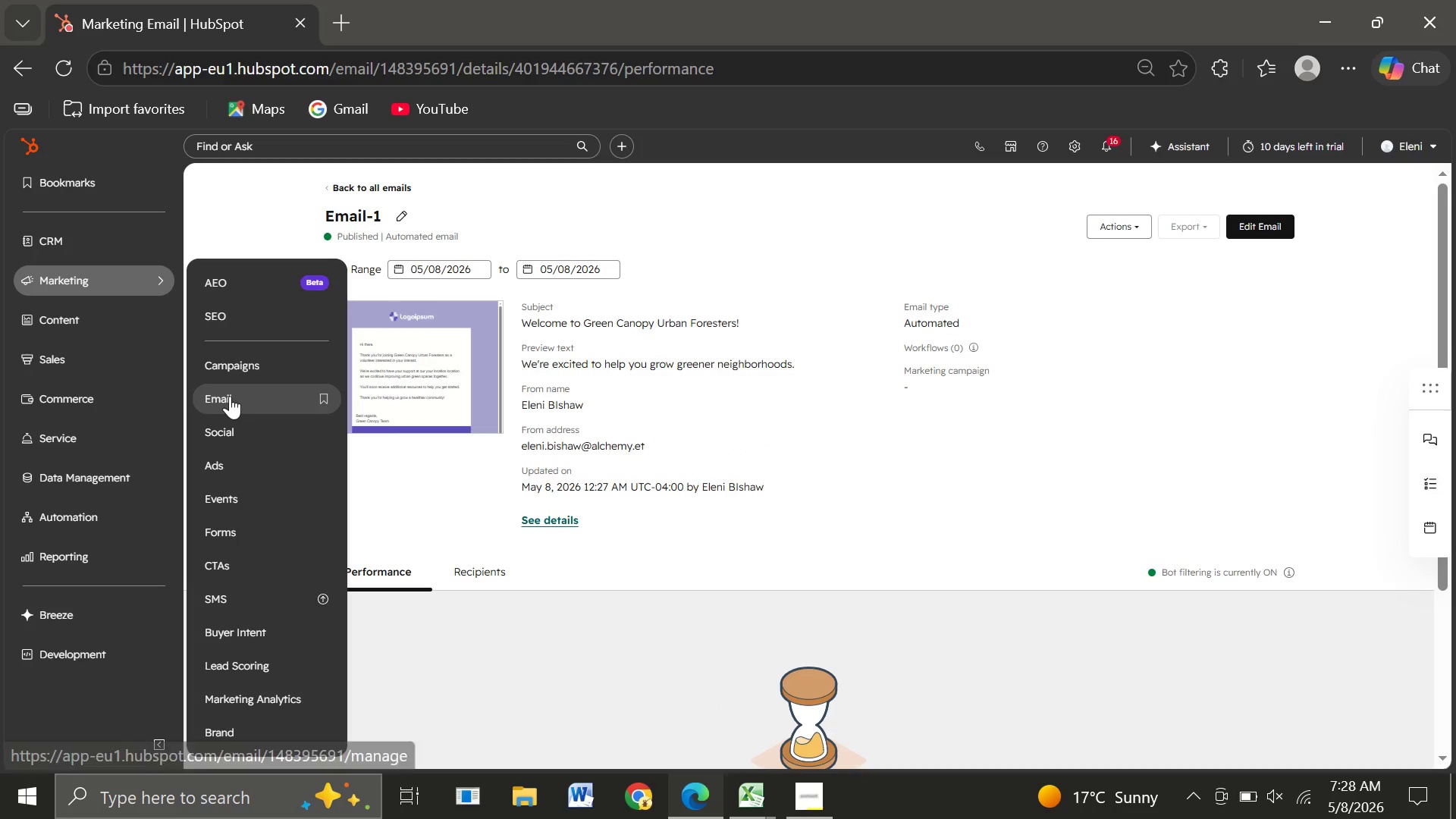 
left_click([230, 396])
 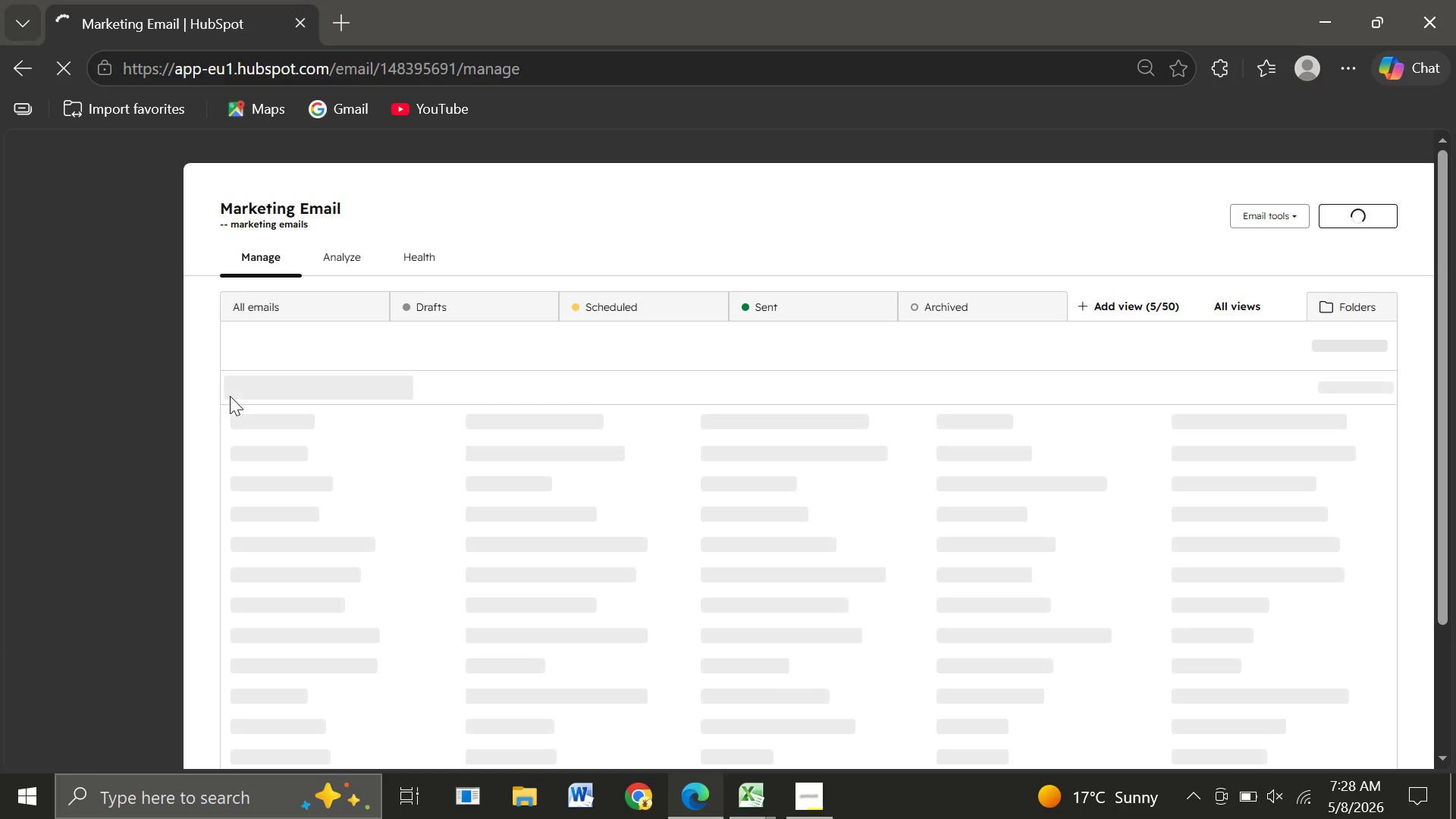 
wait(10.44)
 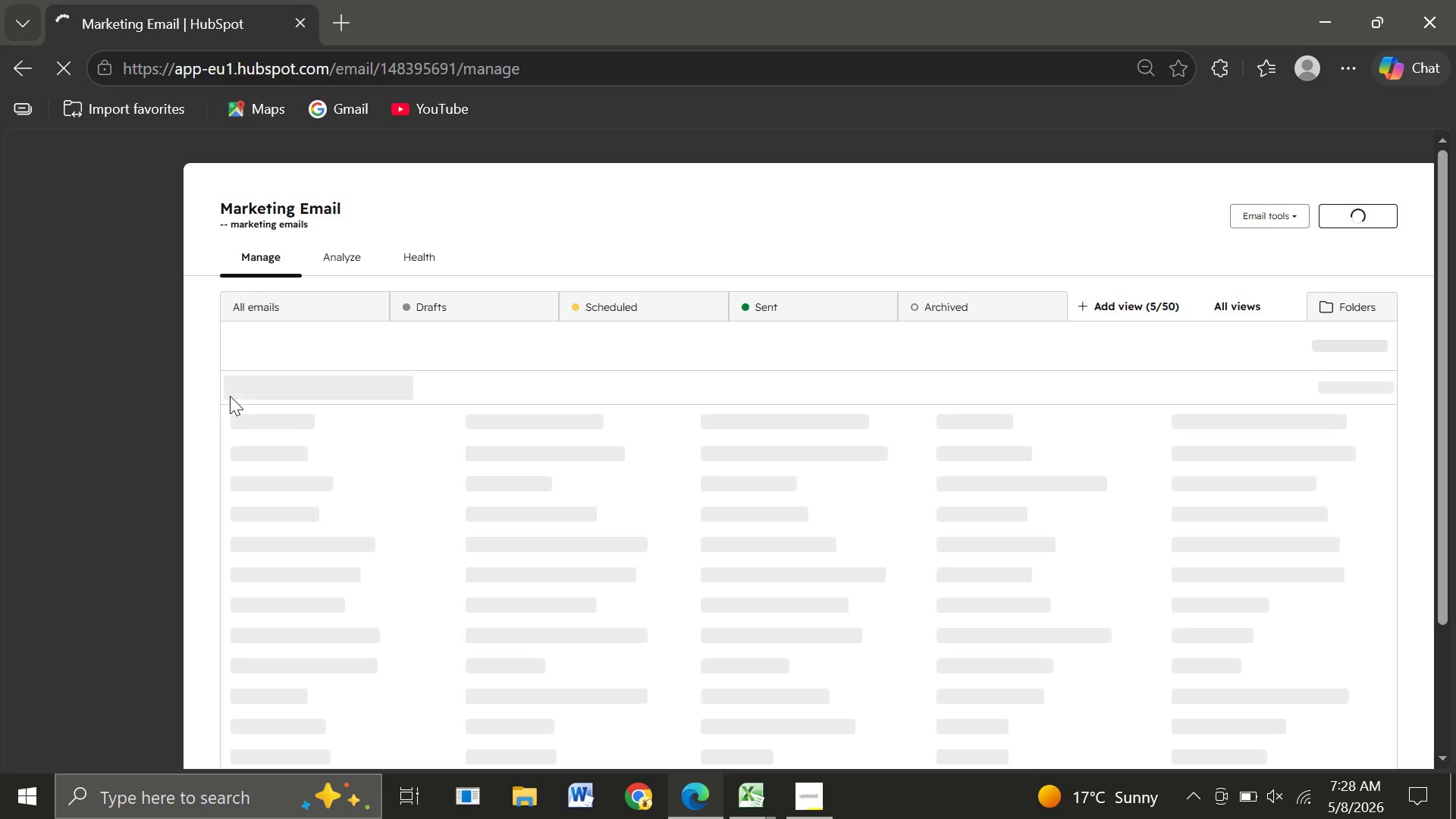 
left_click([1349, 216])
 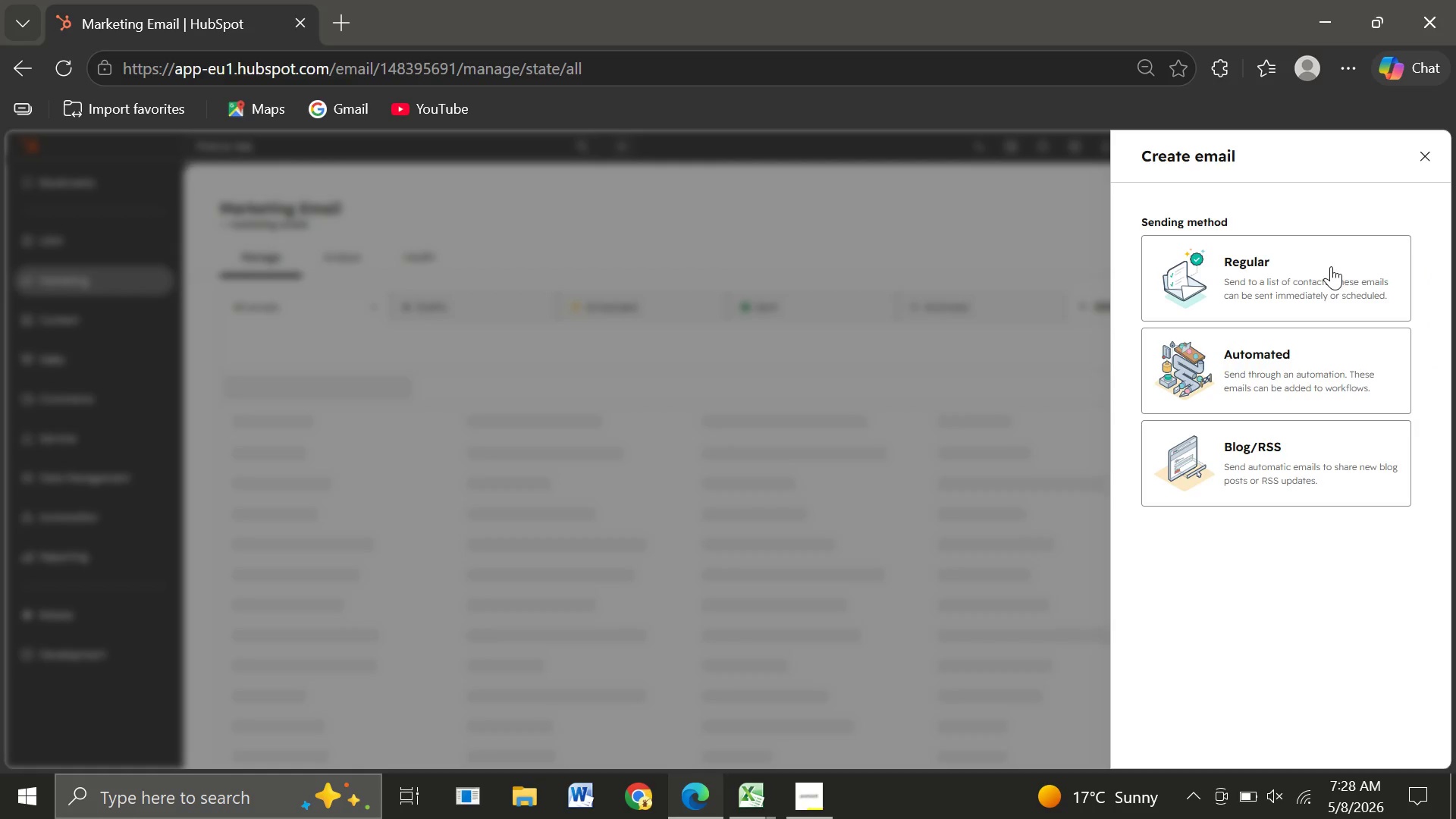 
left_click([1272, 382])
 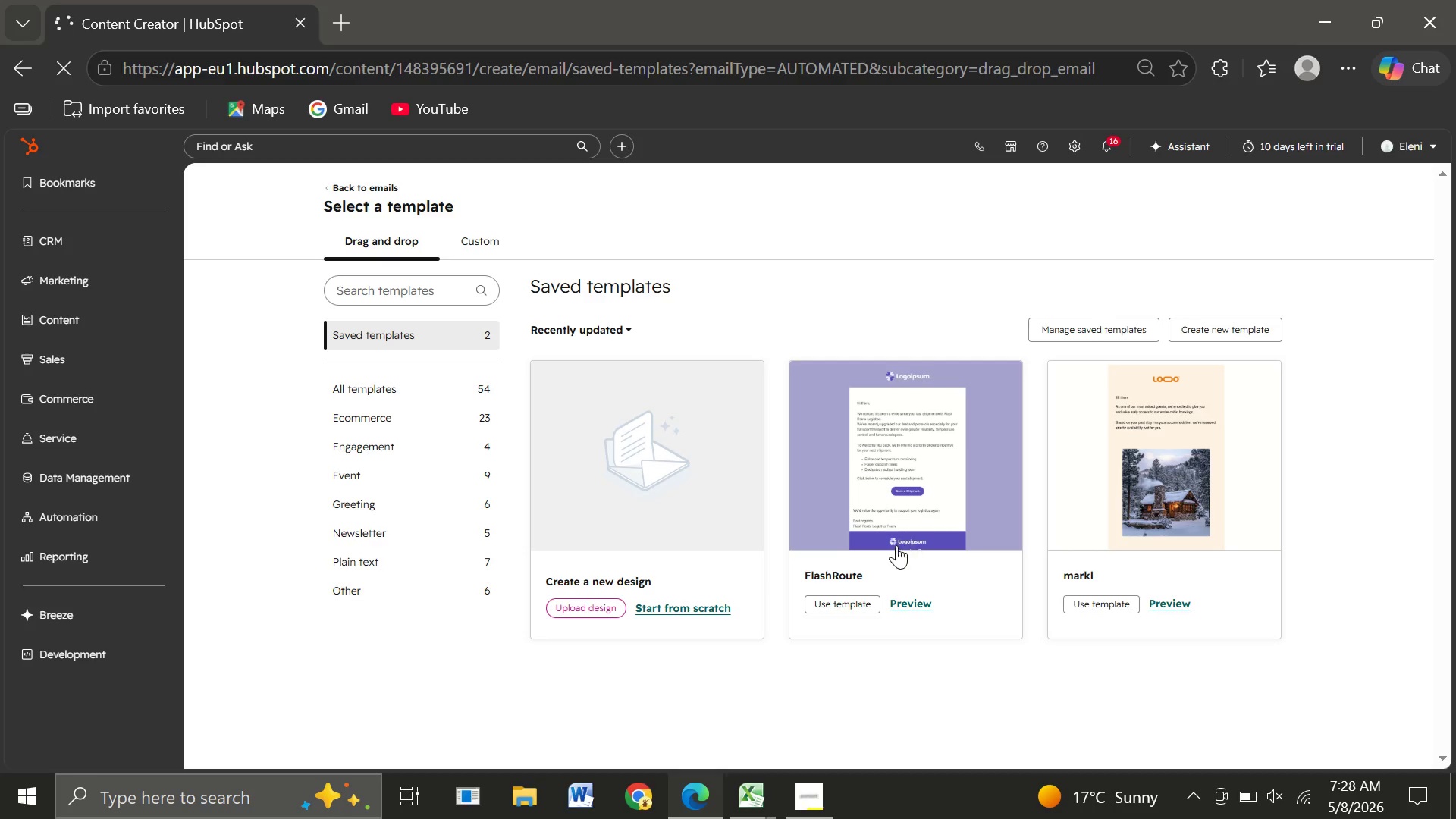 
wait(17.2)
 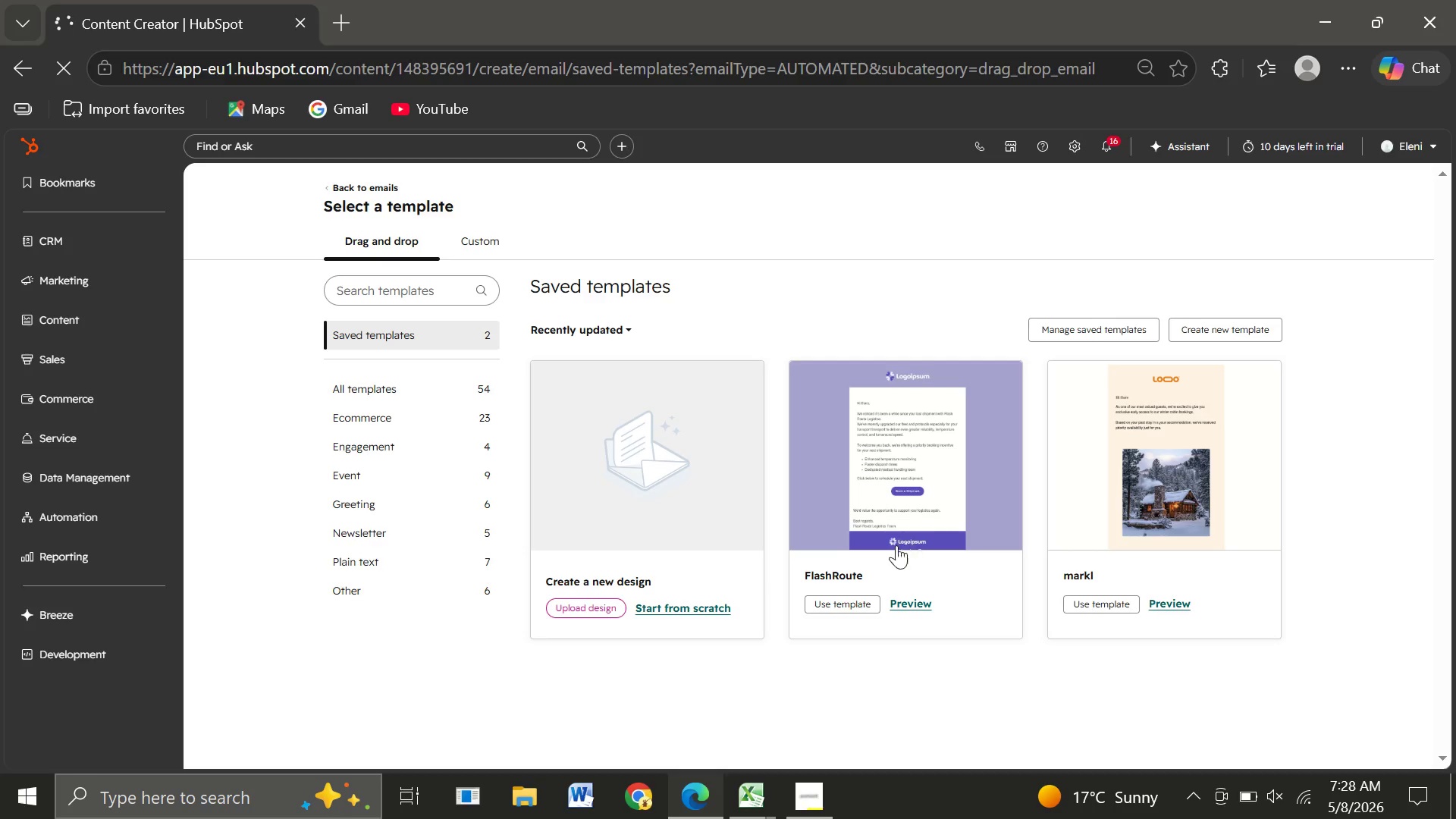 
left_click([851, 460])
 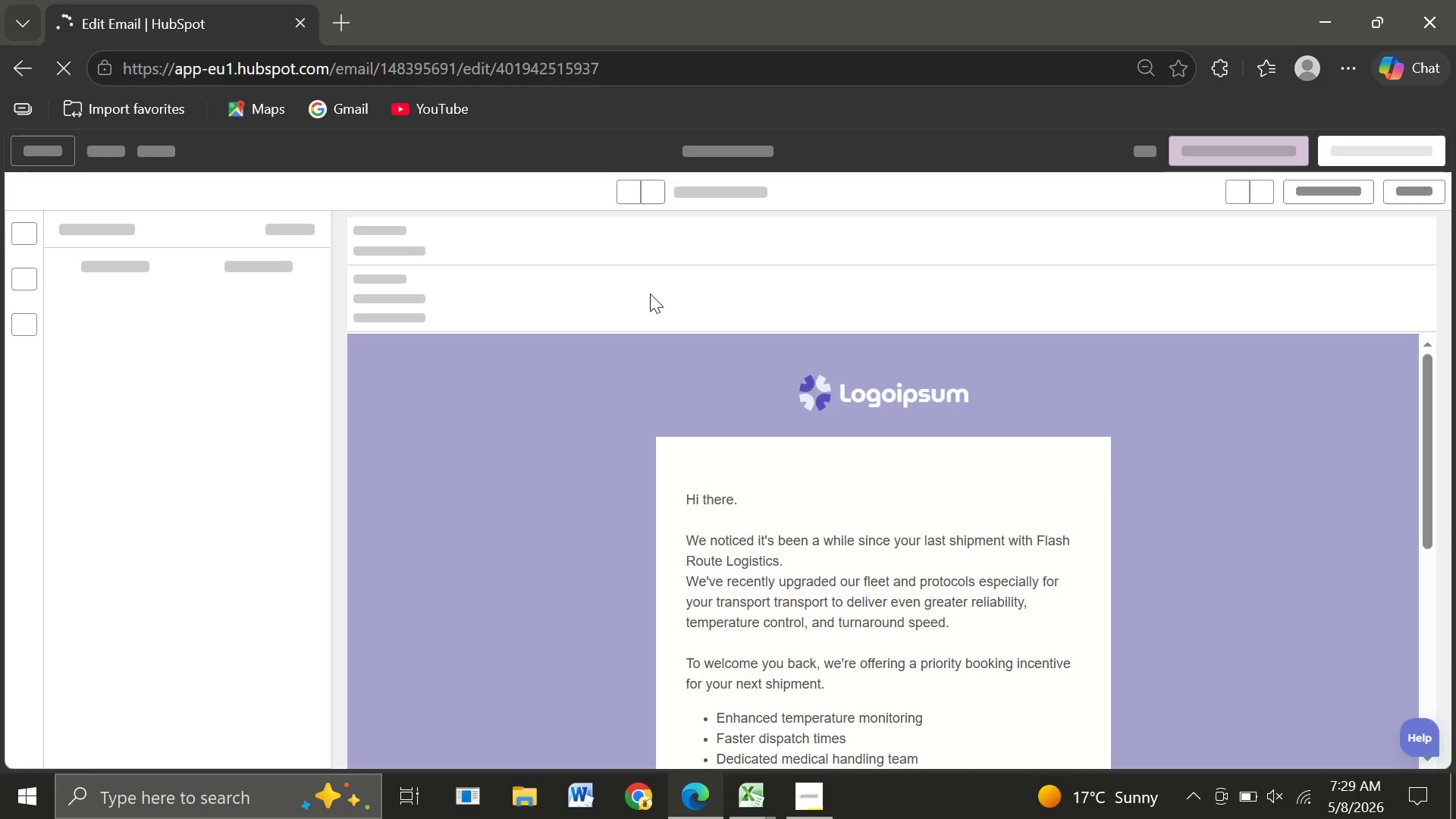 
wait(32.84)
 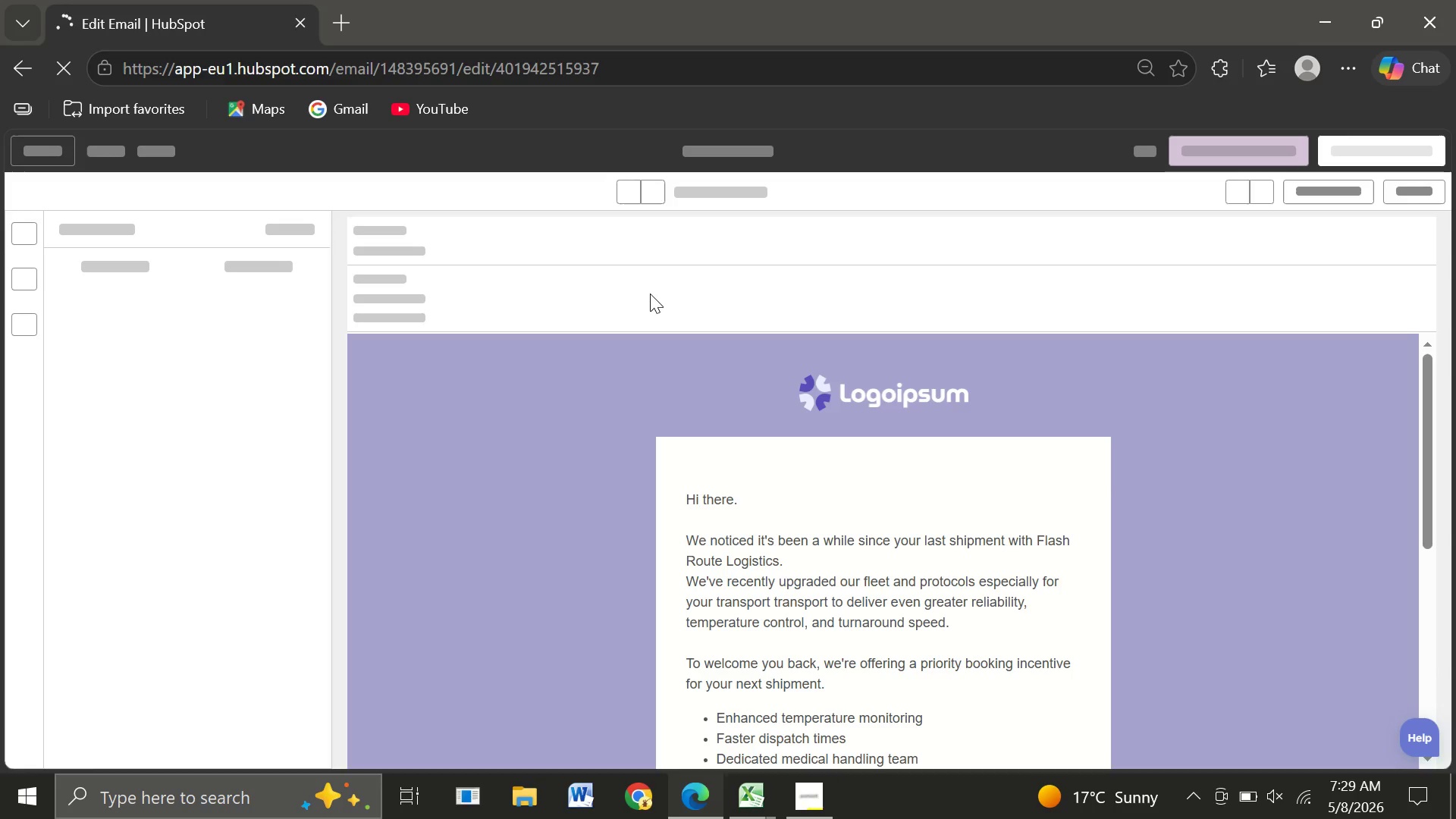 
left_click([769, 149])
 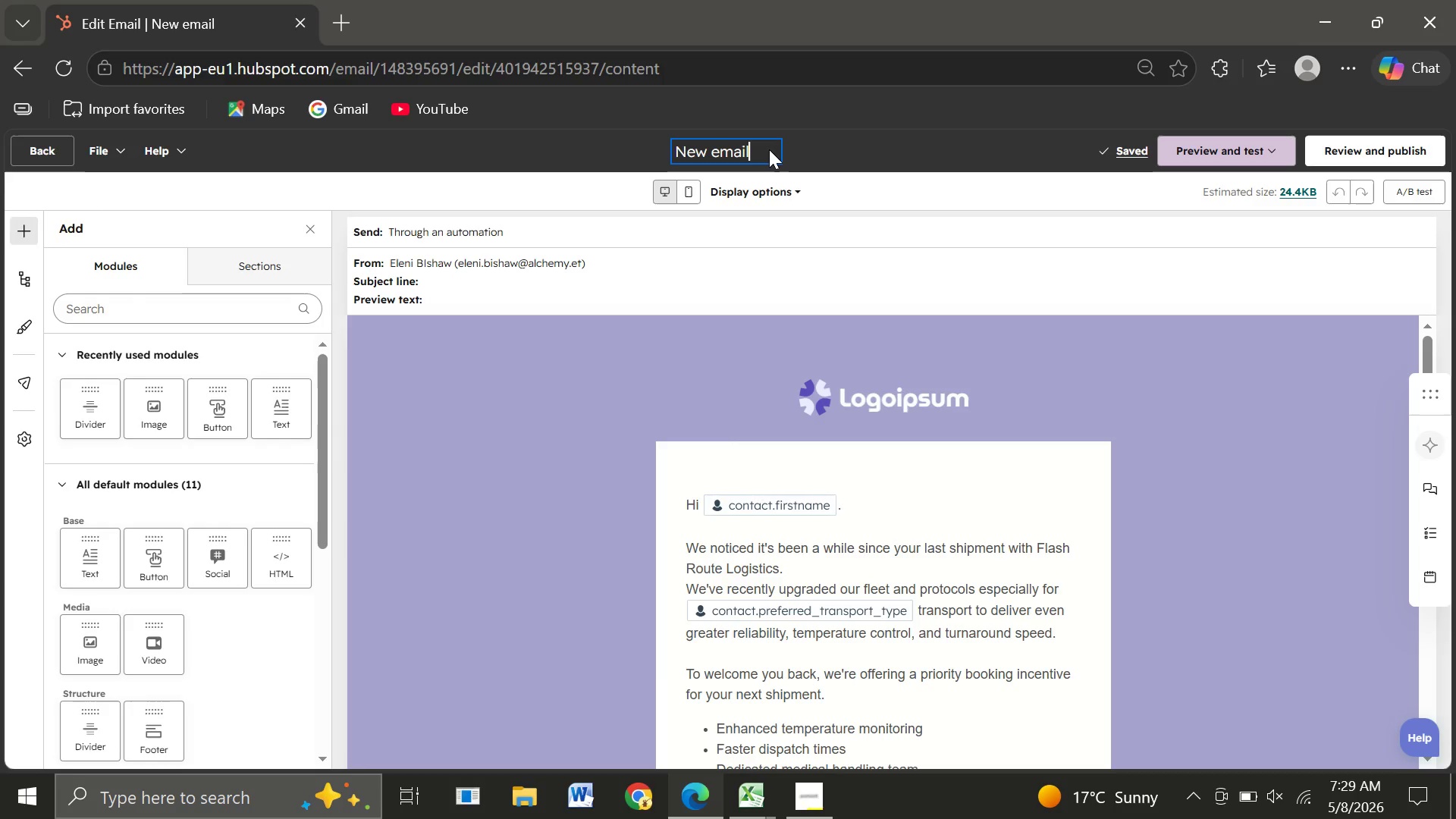 
wait(6.16)
 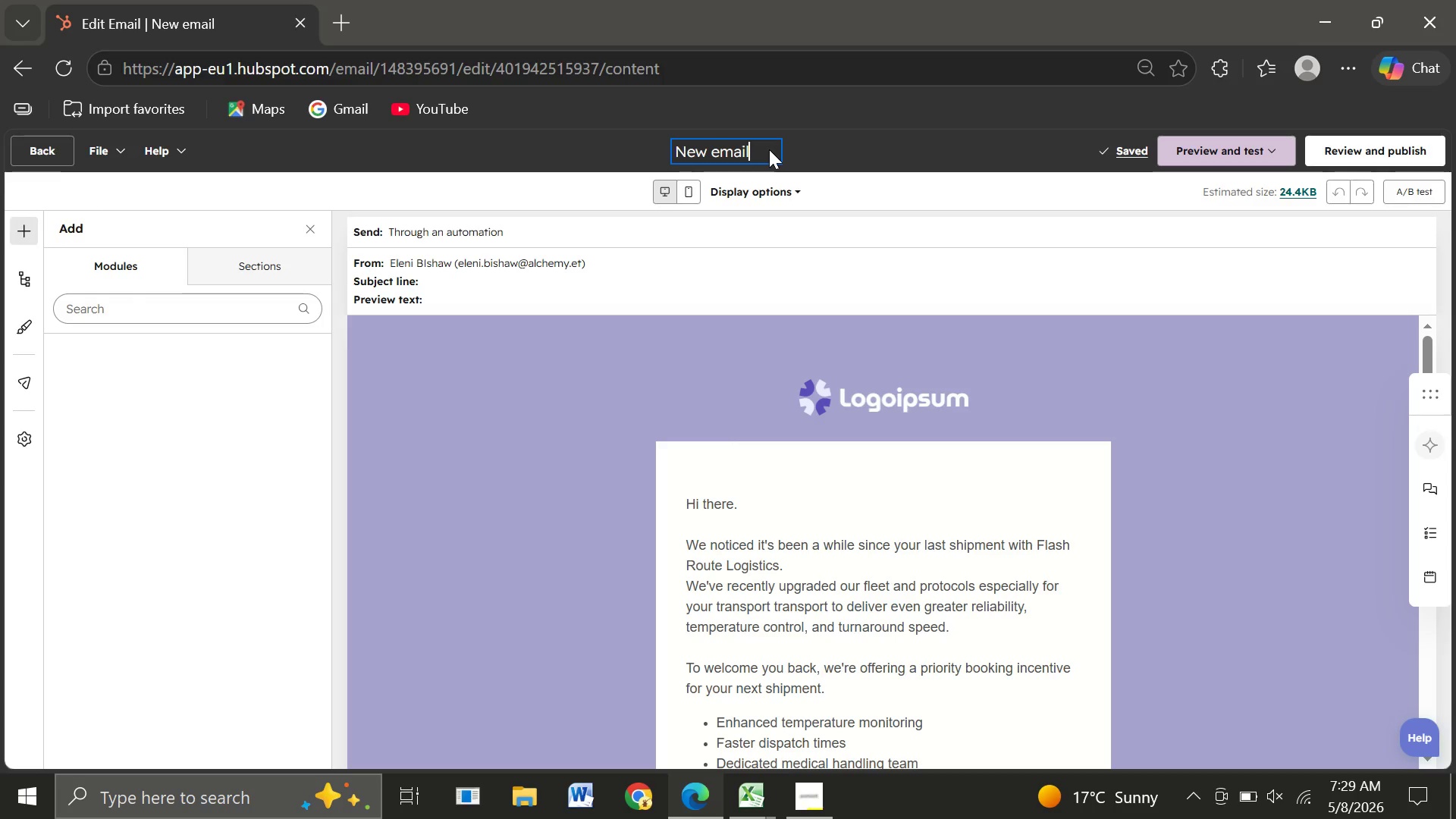 
key(Backspace)
 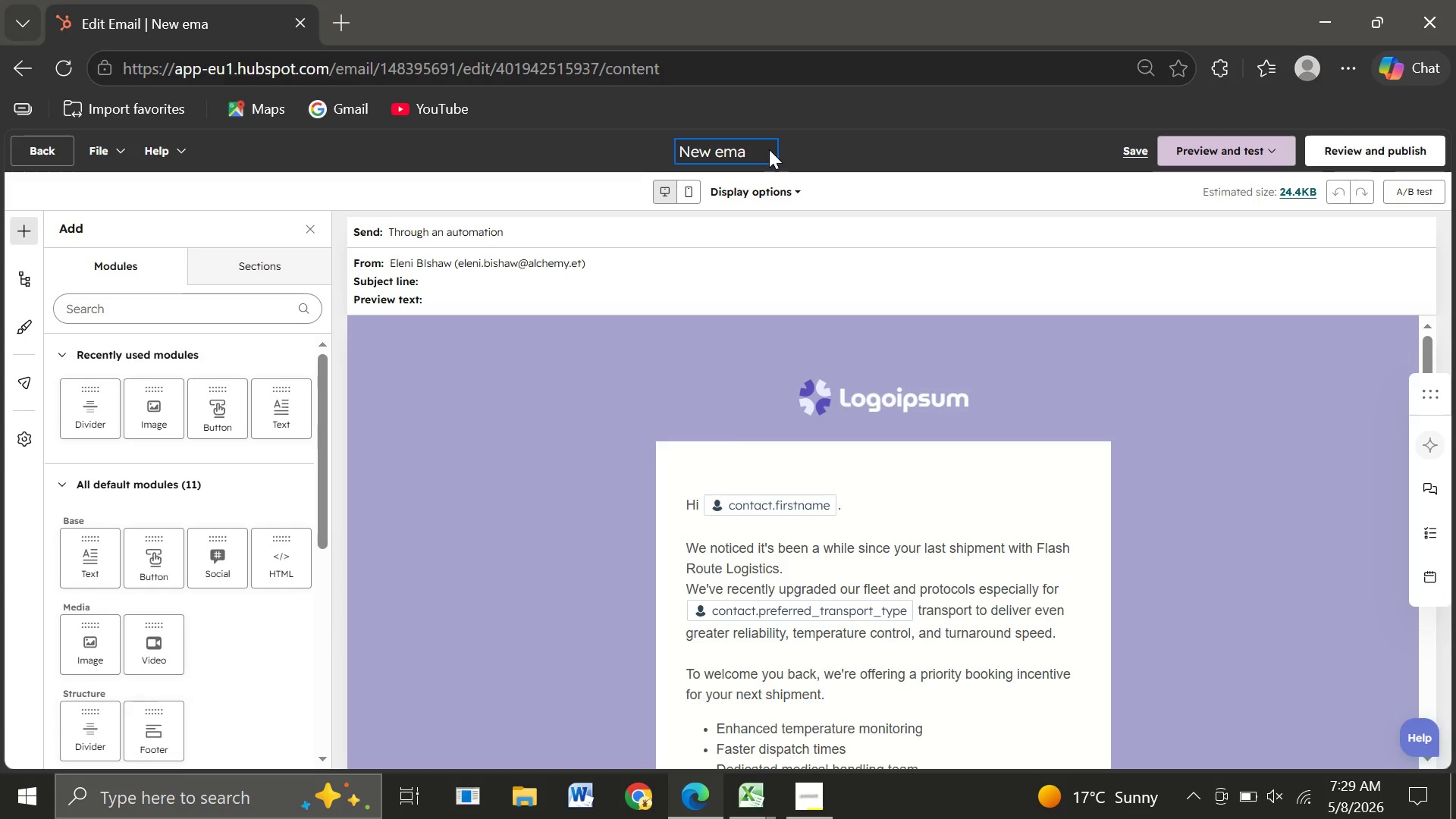 
key(Backspace)
 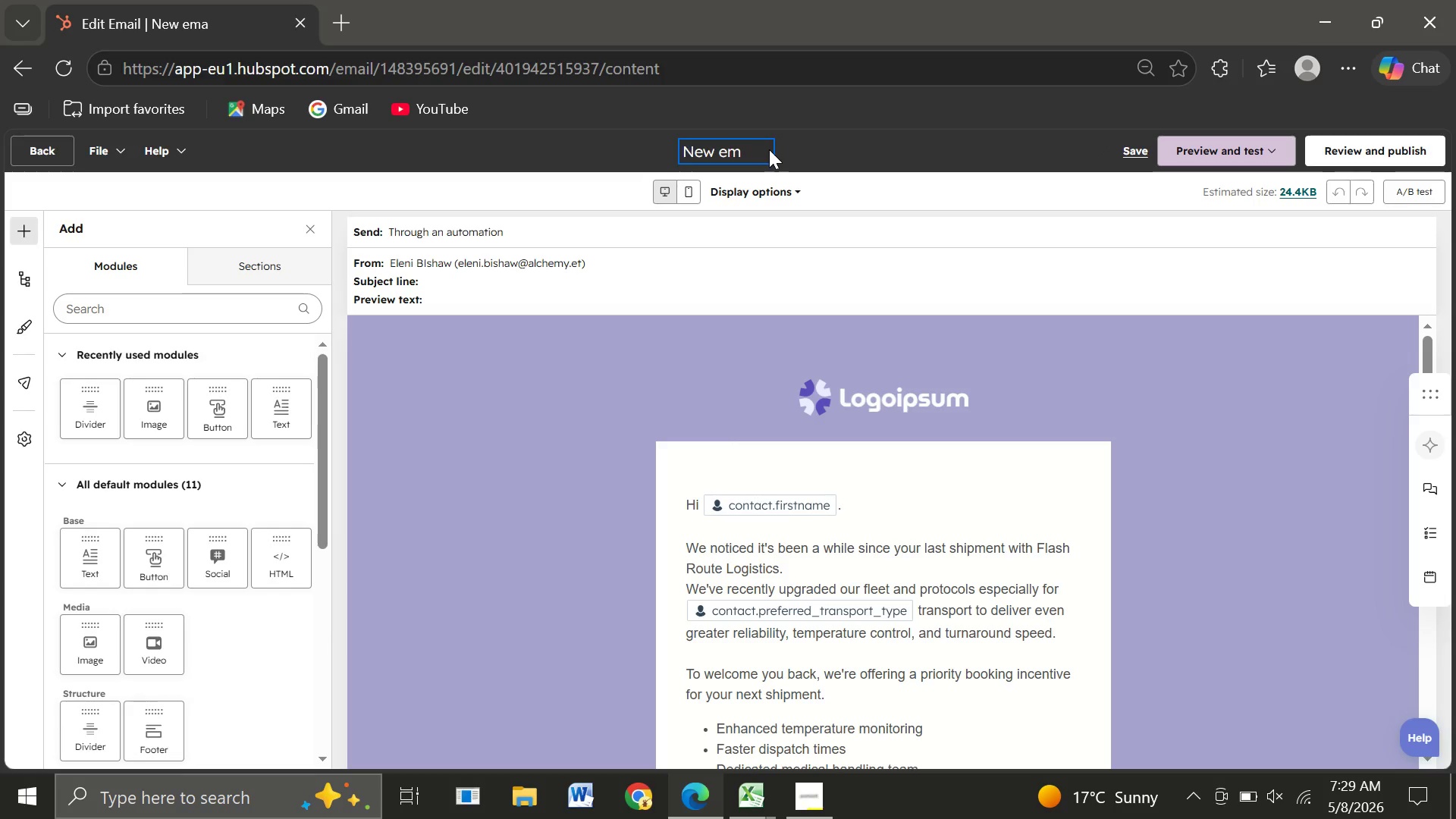 
key(Backspace)
 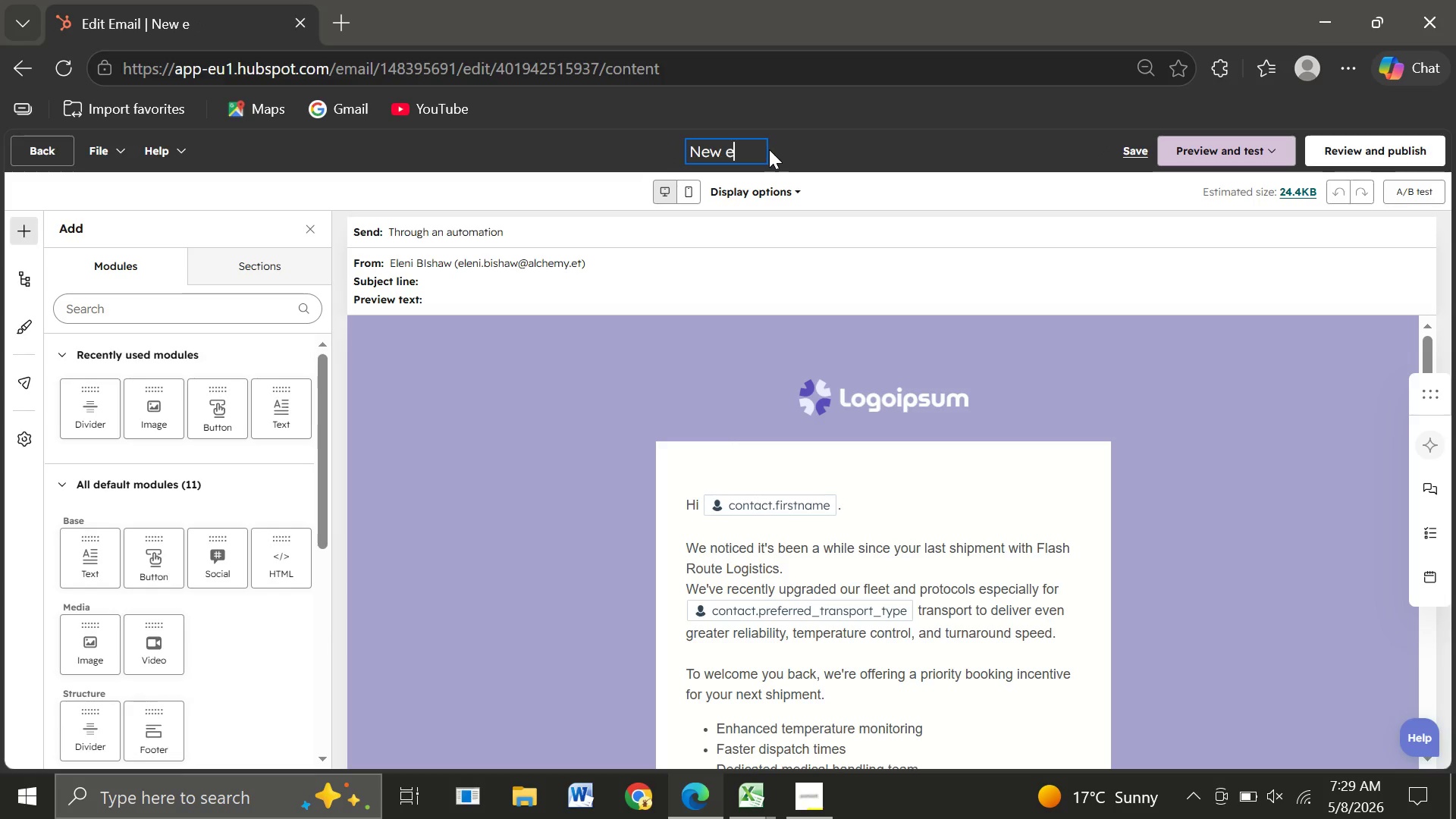 
key(Backspace)
 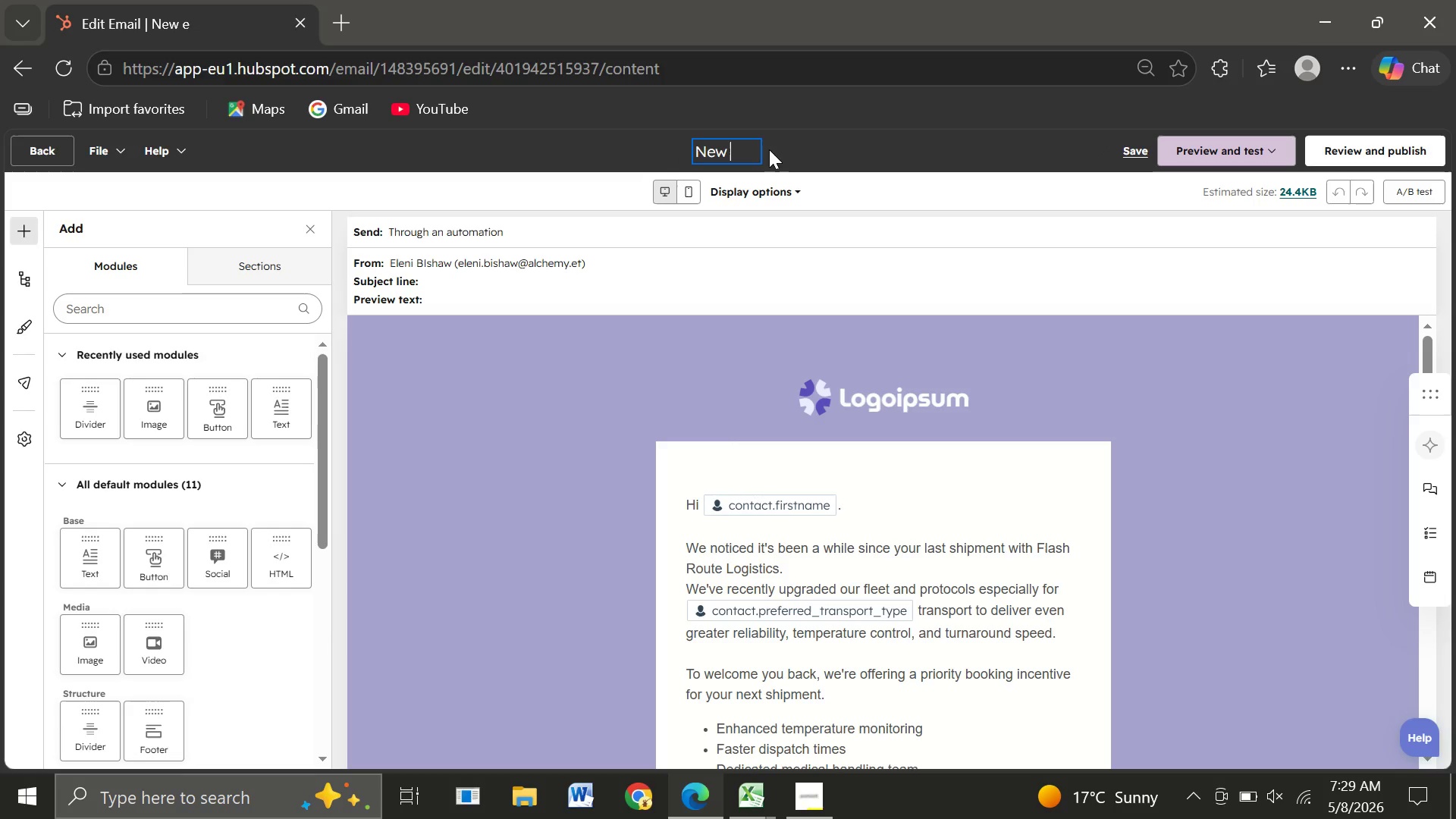 
key(Backspace)
 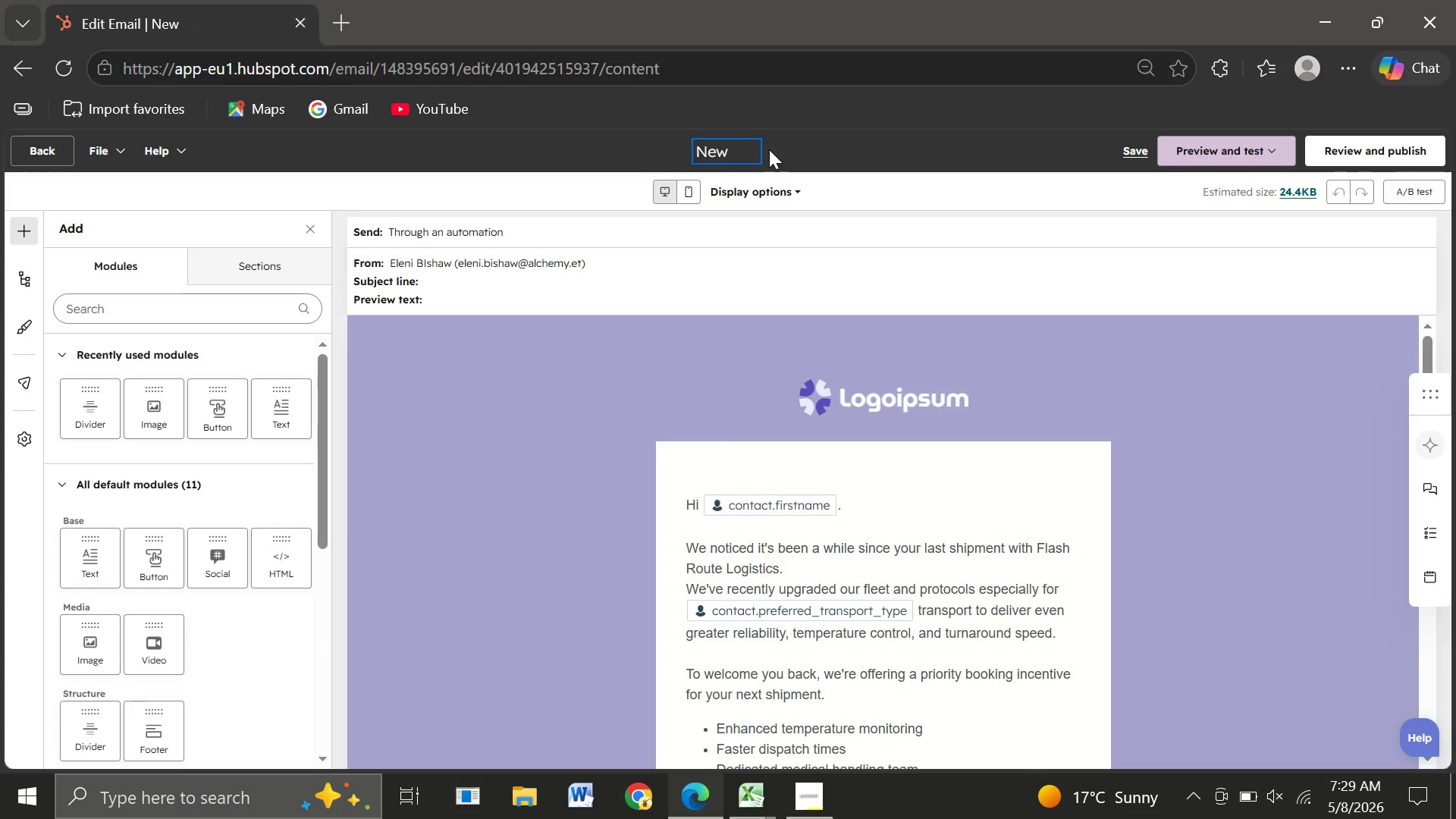 
key(Backspace)
 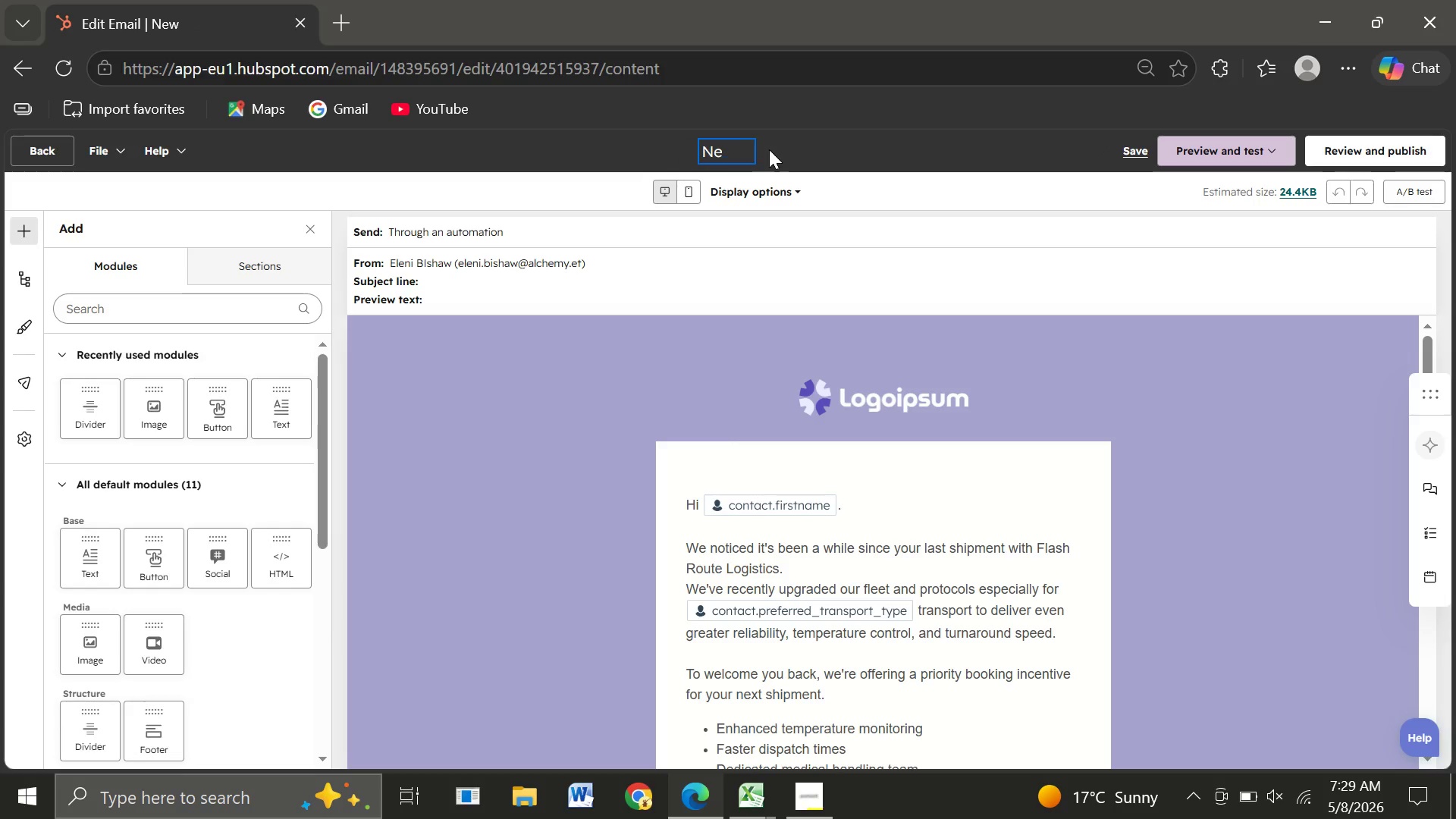 
hold_key(key=Backspace, duration=0.34)
 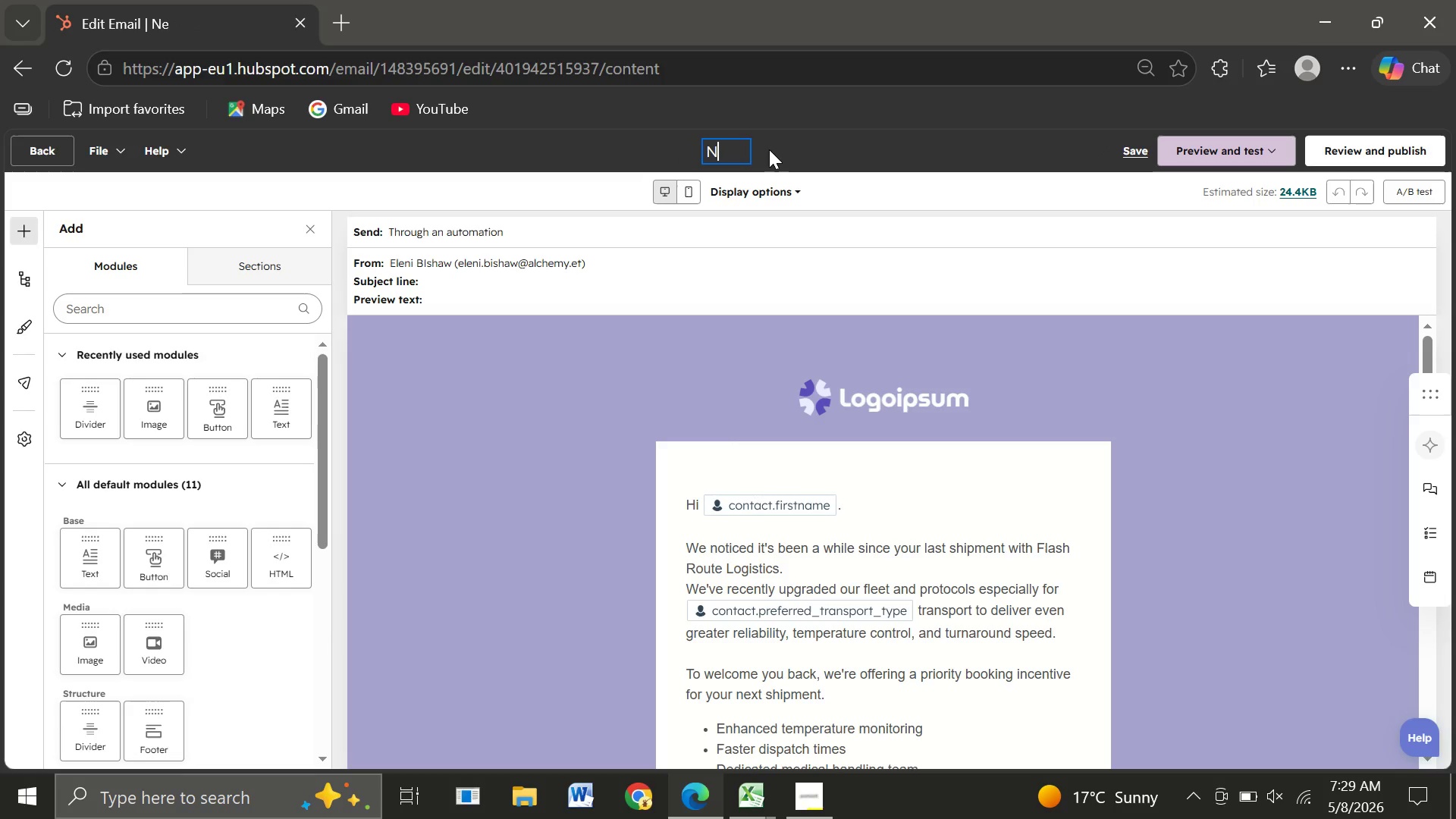 
key(Backspace)
 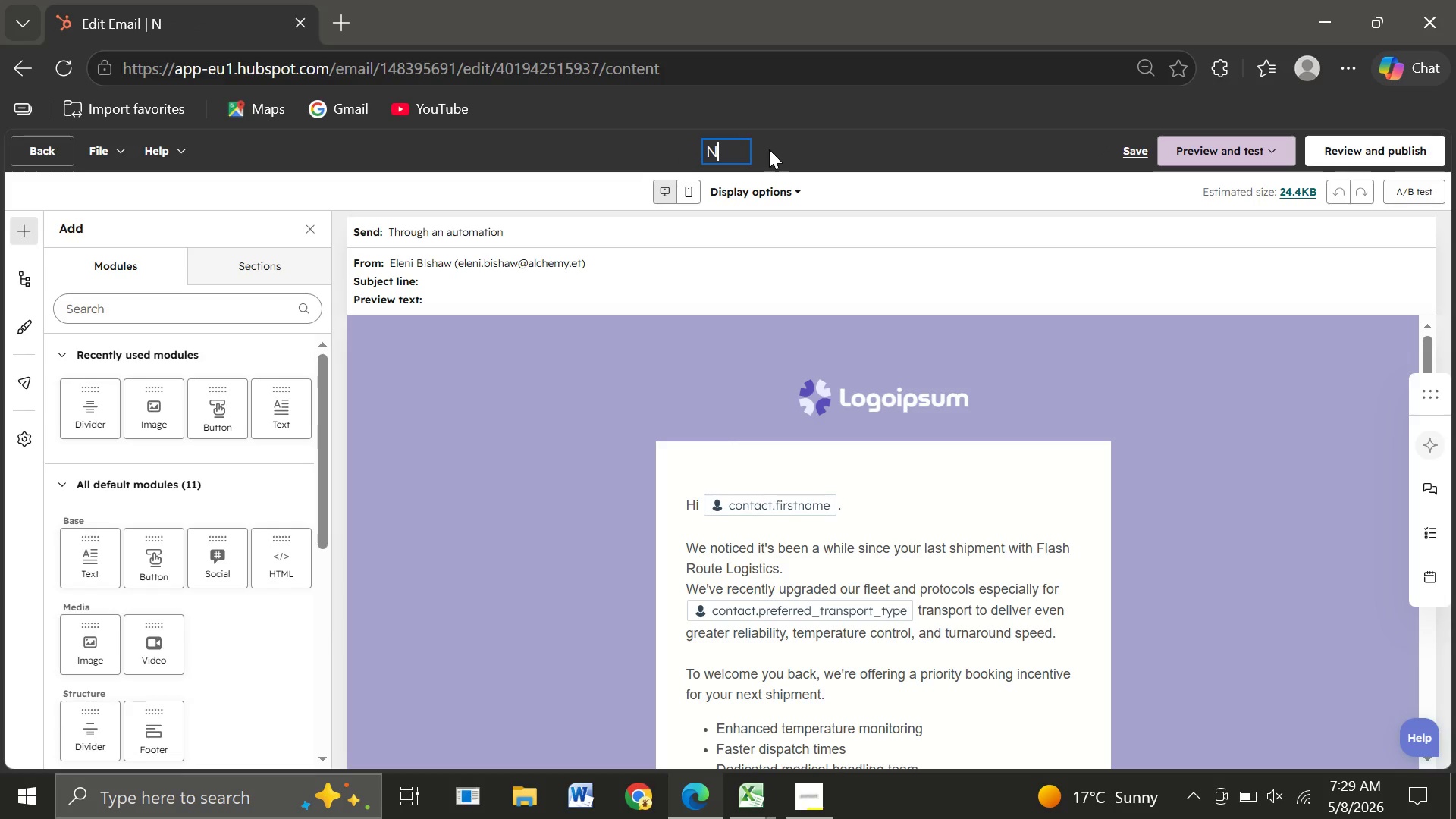 
key(Backspace)
 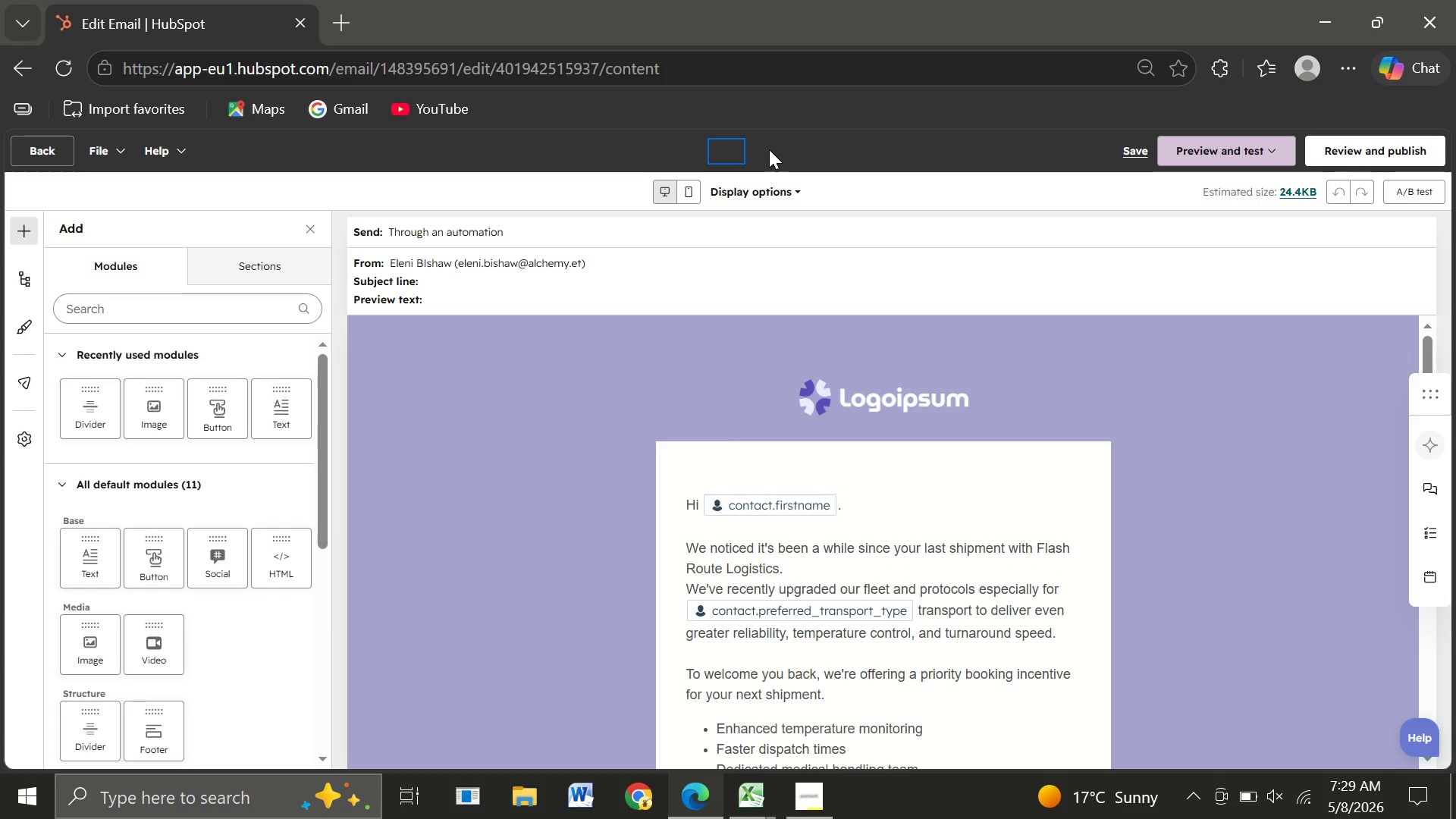 
key(Backspace)
 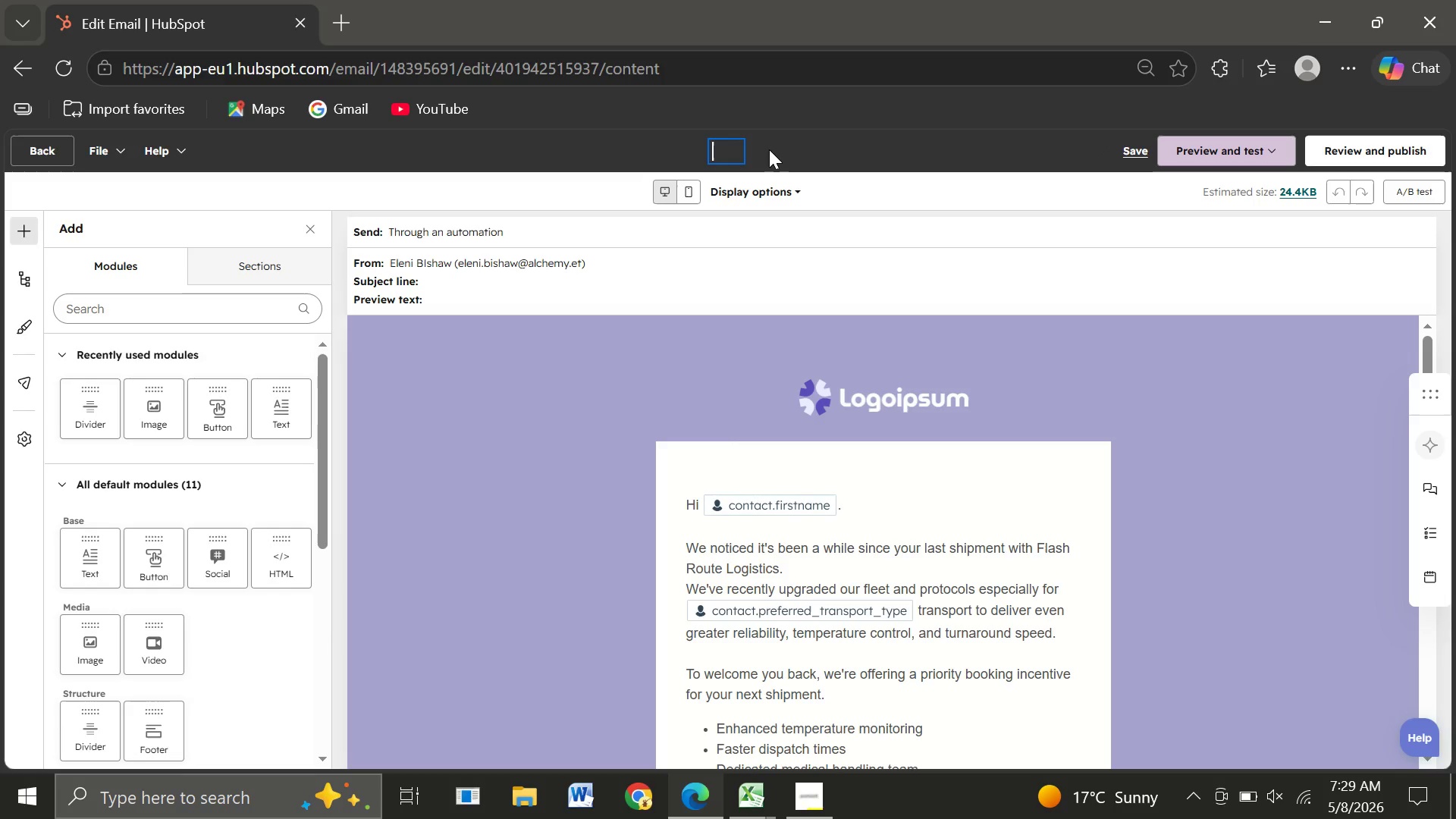 
key(Backspace)
 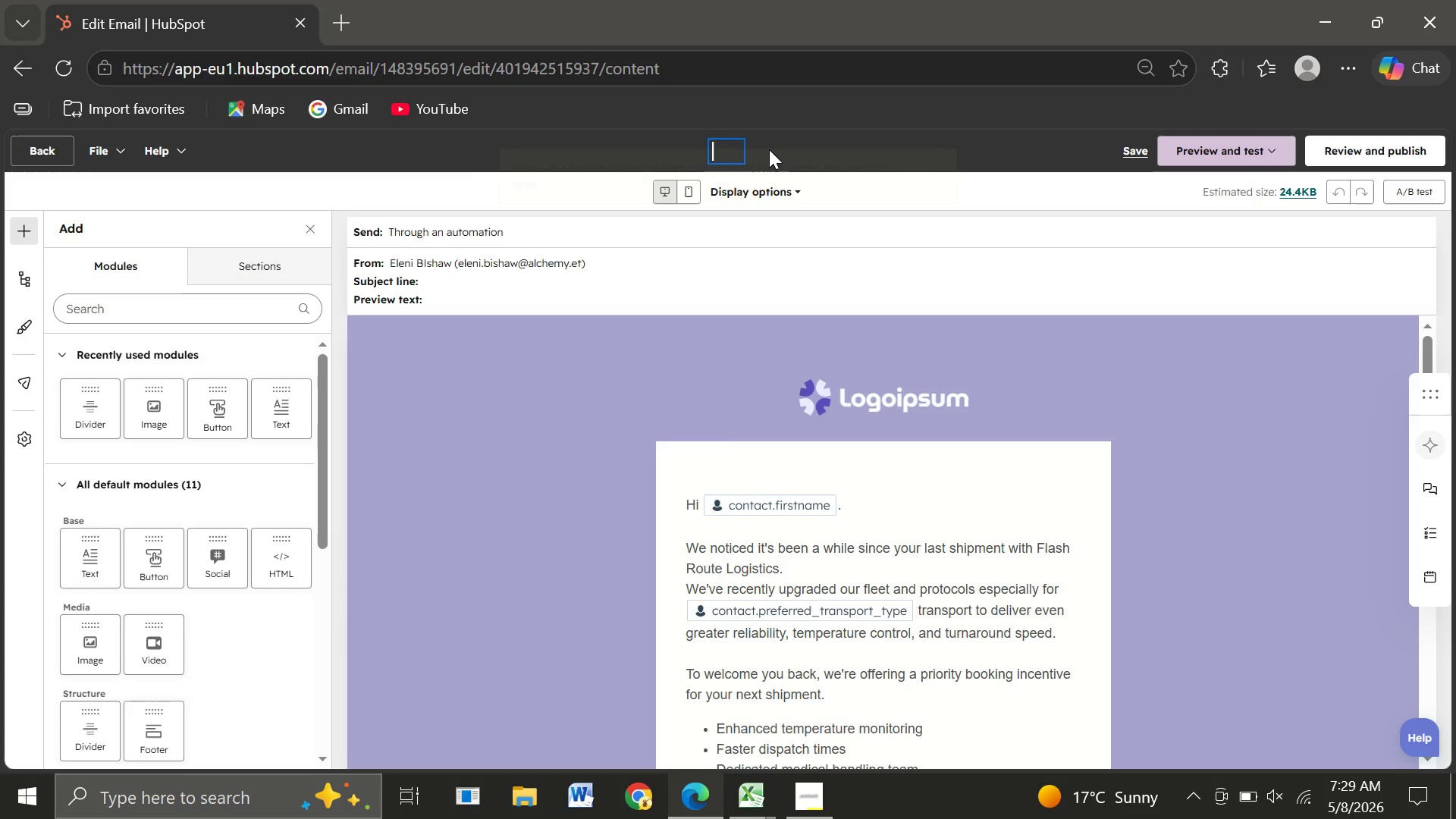 
key(Backspace)
 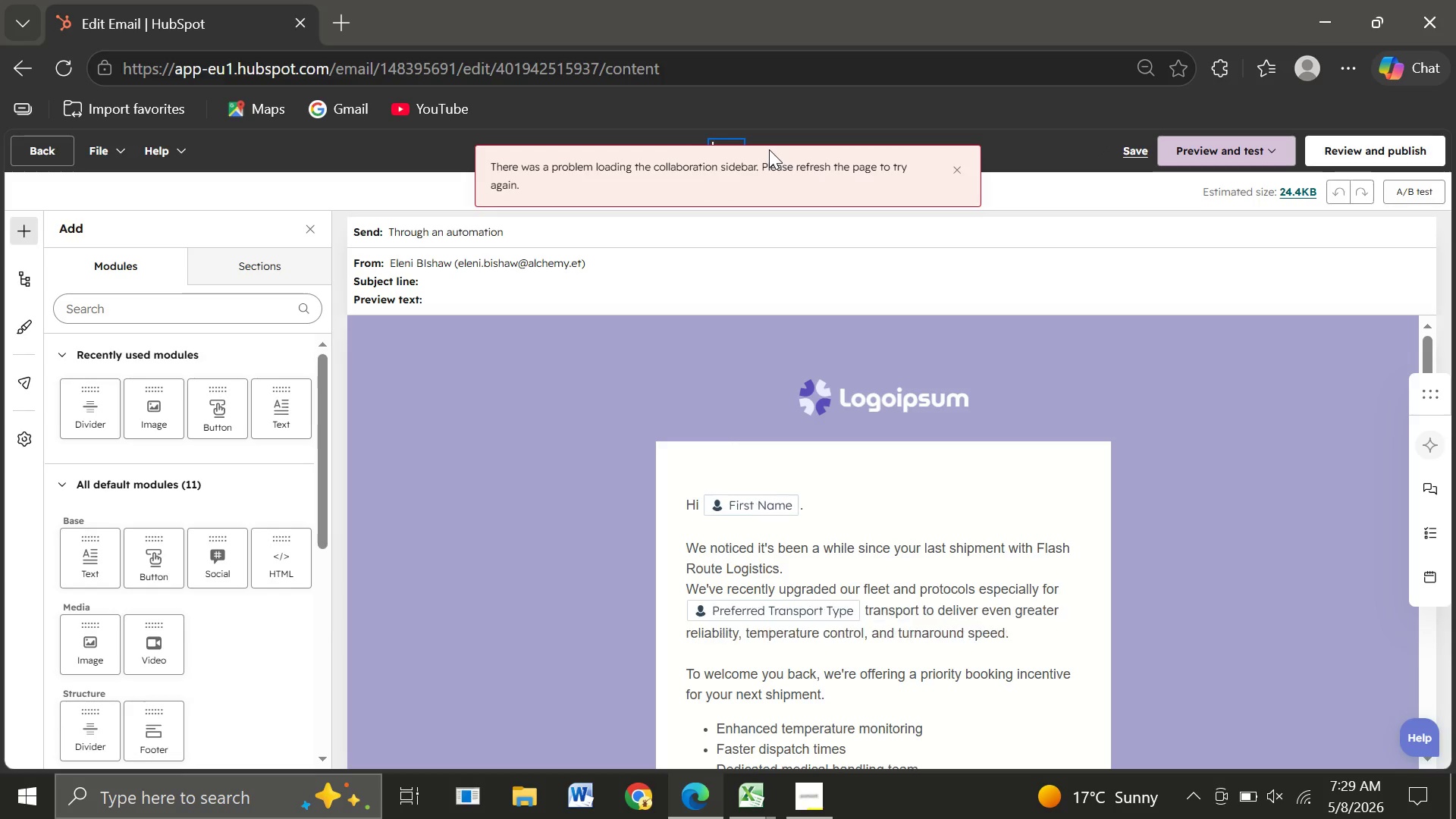 
key(Backspace)
 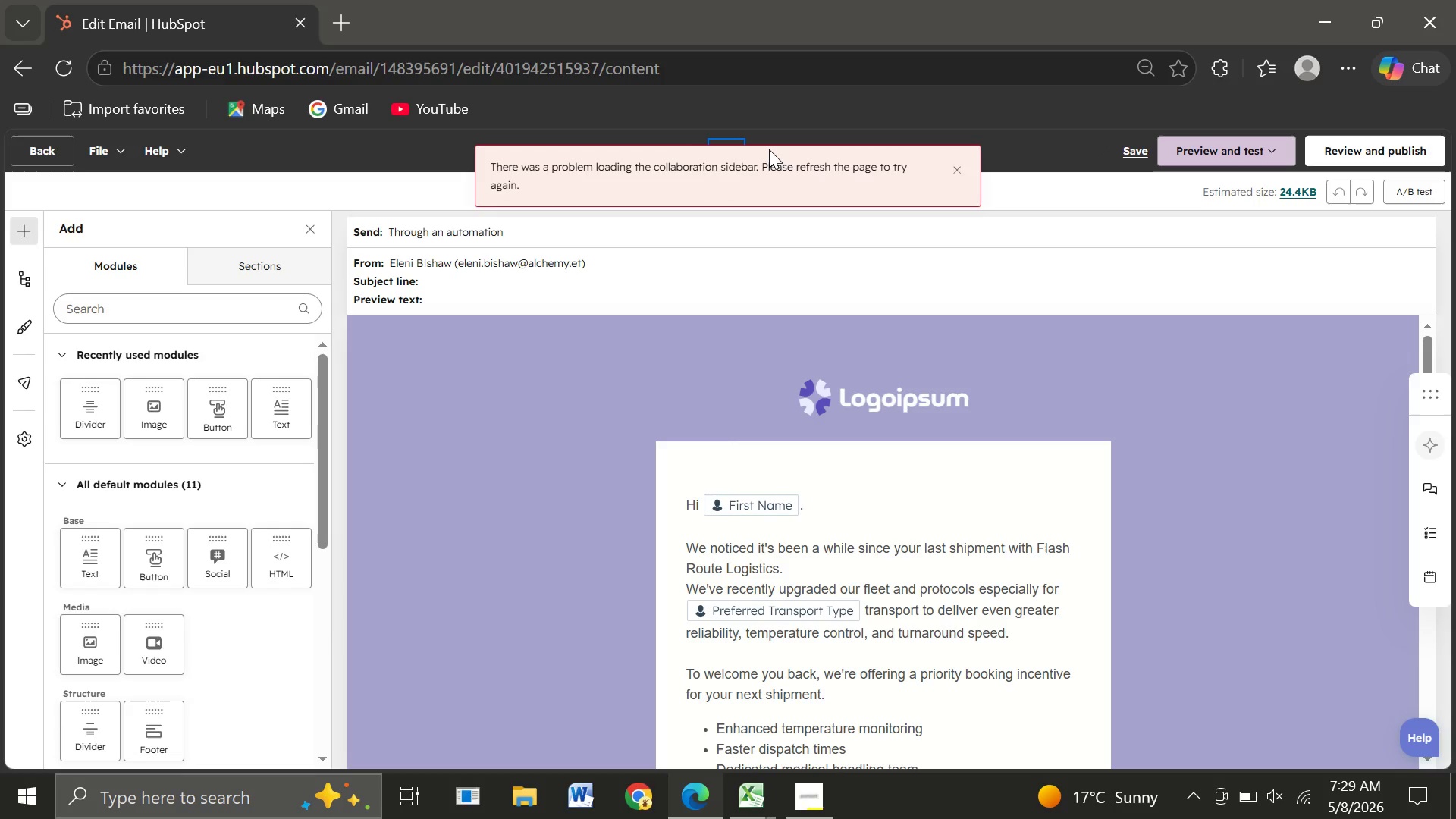 
key(Backspace)
 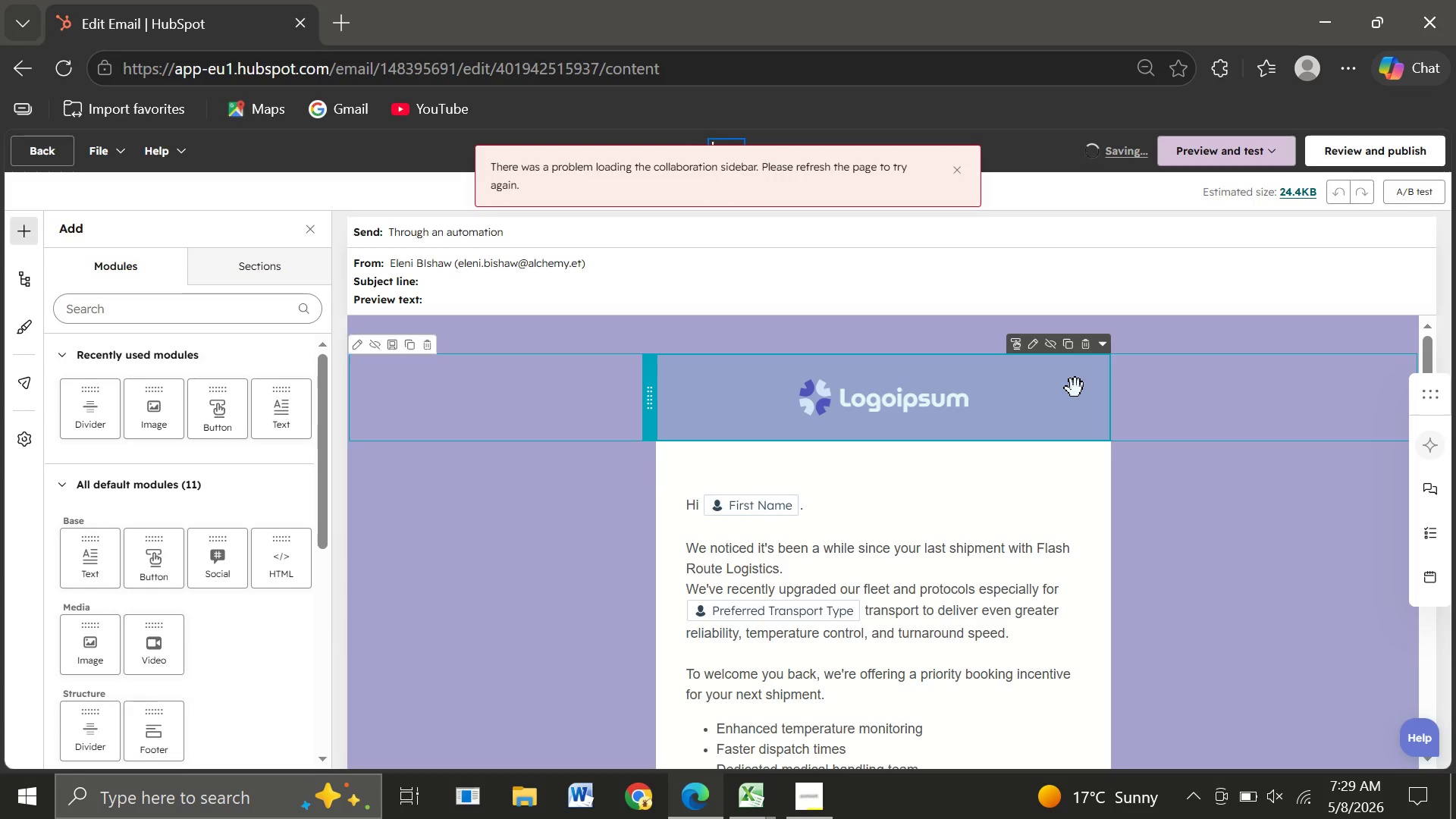 
key(Shift+ShiftLeft)
 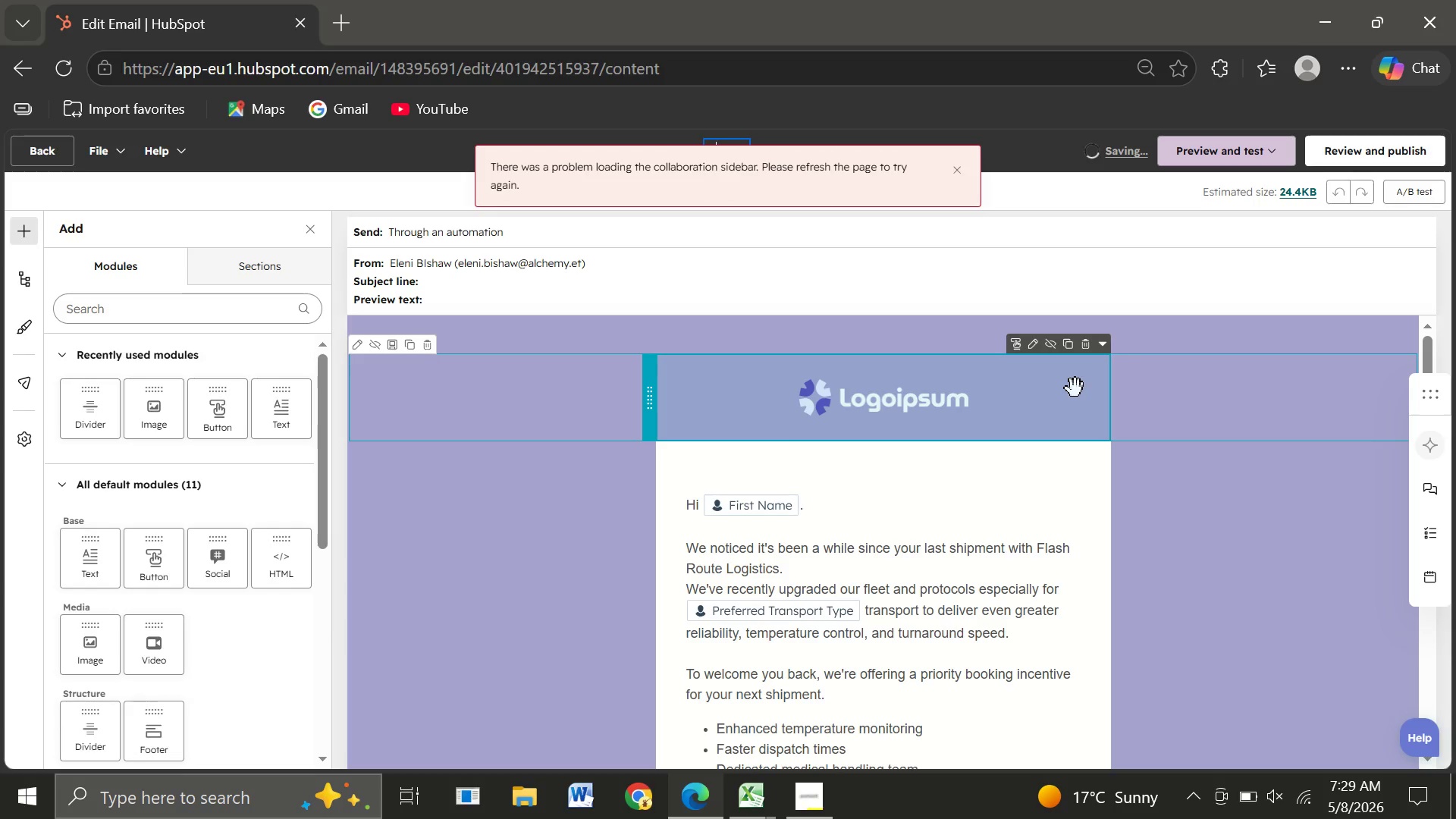 
key(Shift+S)
 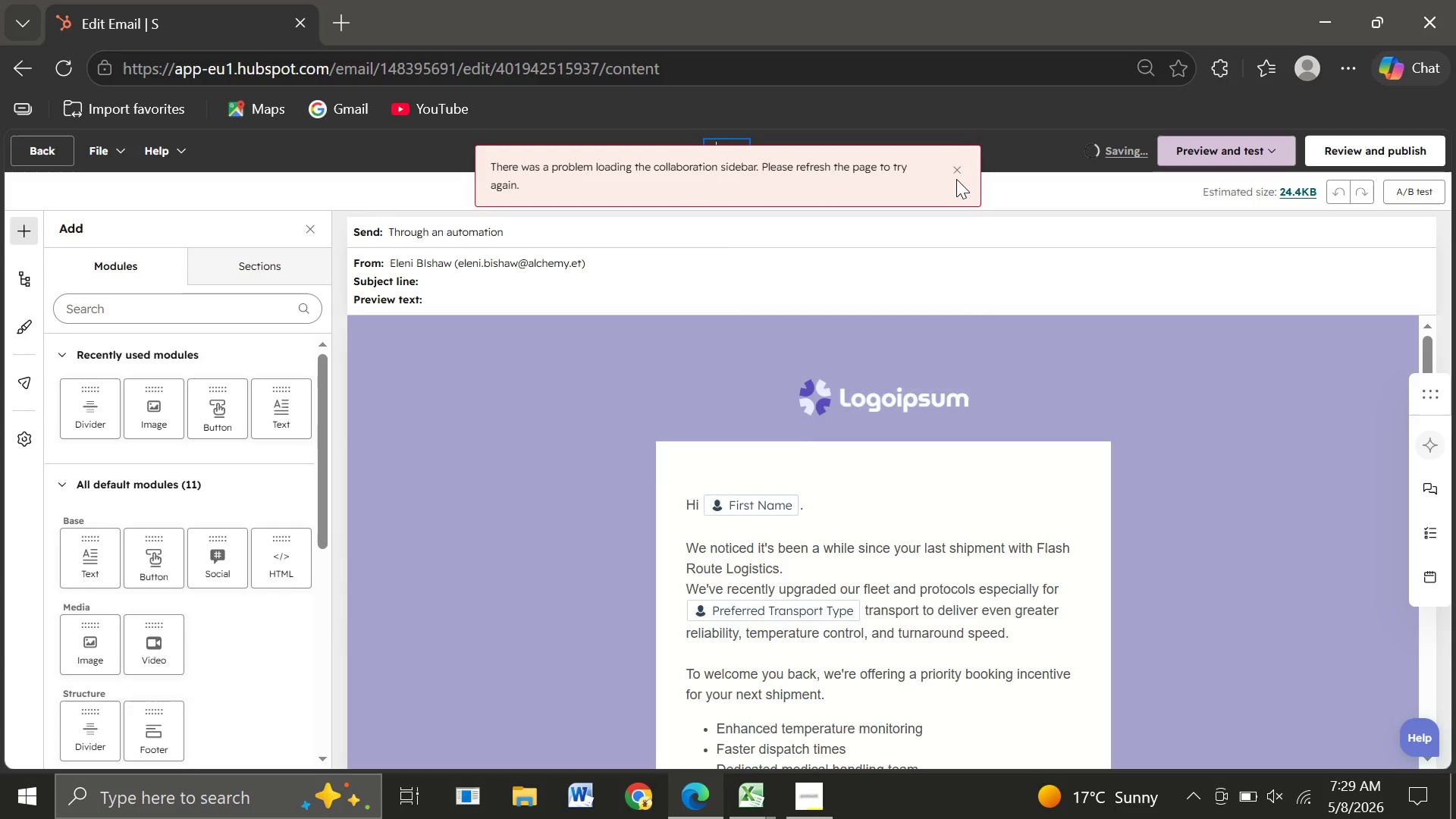 
left_click([956, 179])
 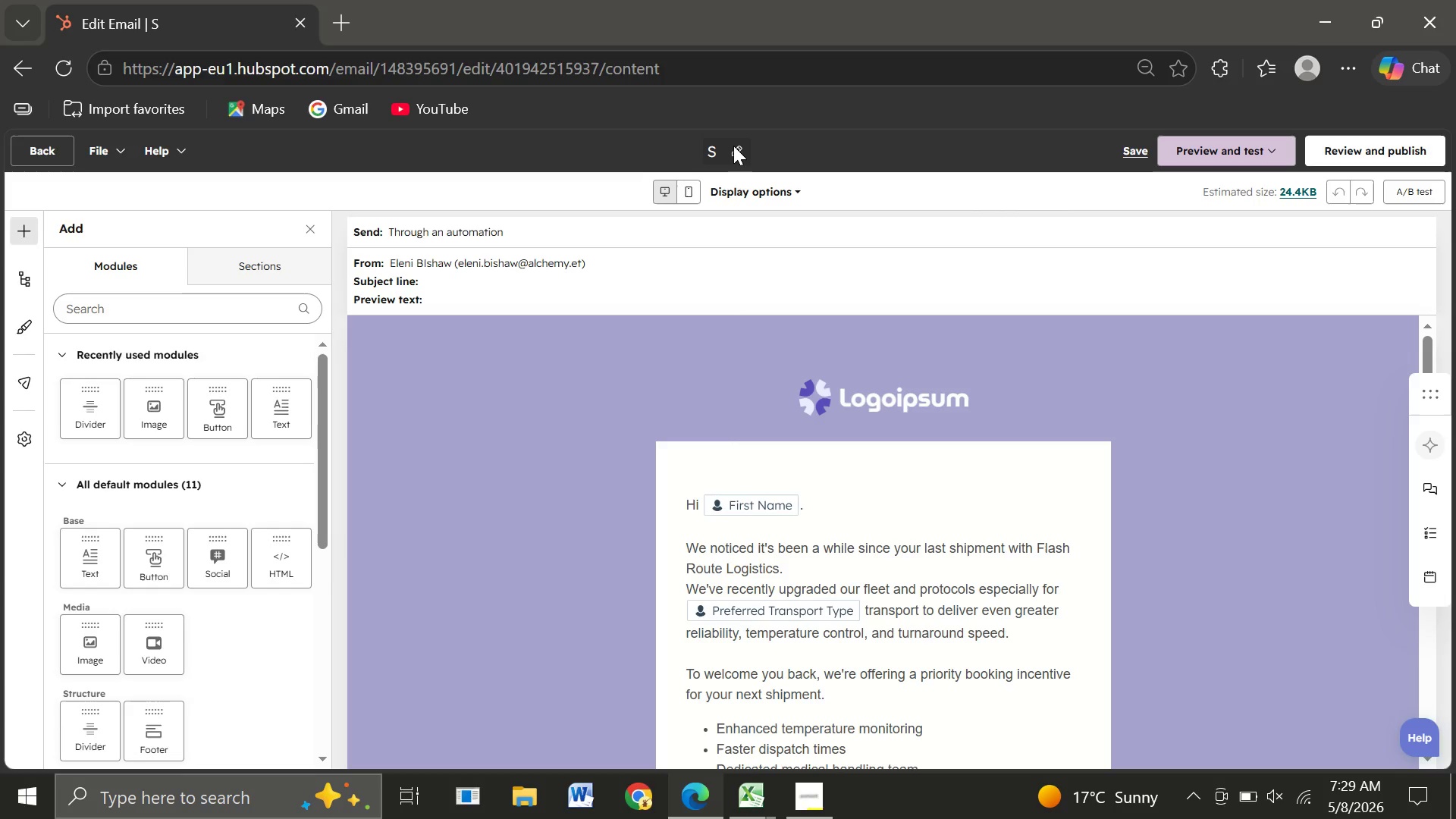 
left_click([733, 146])
 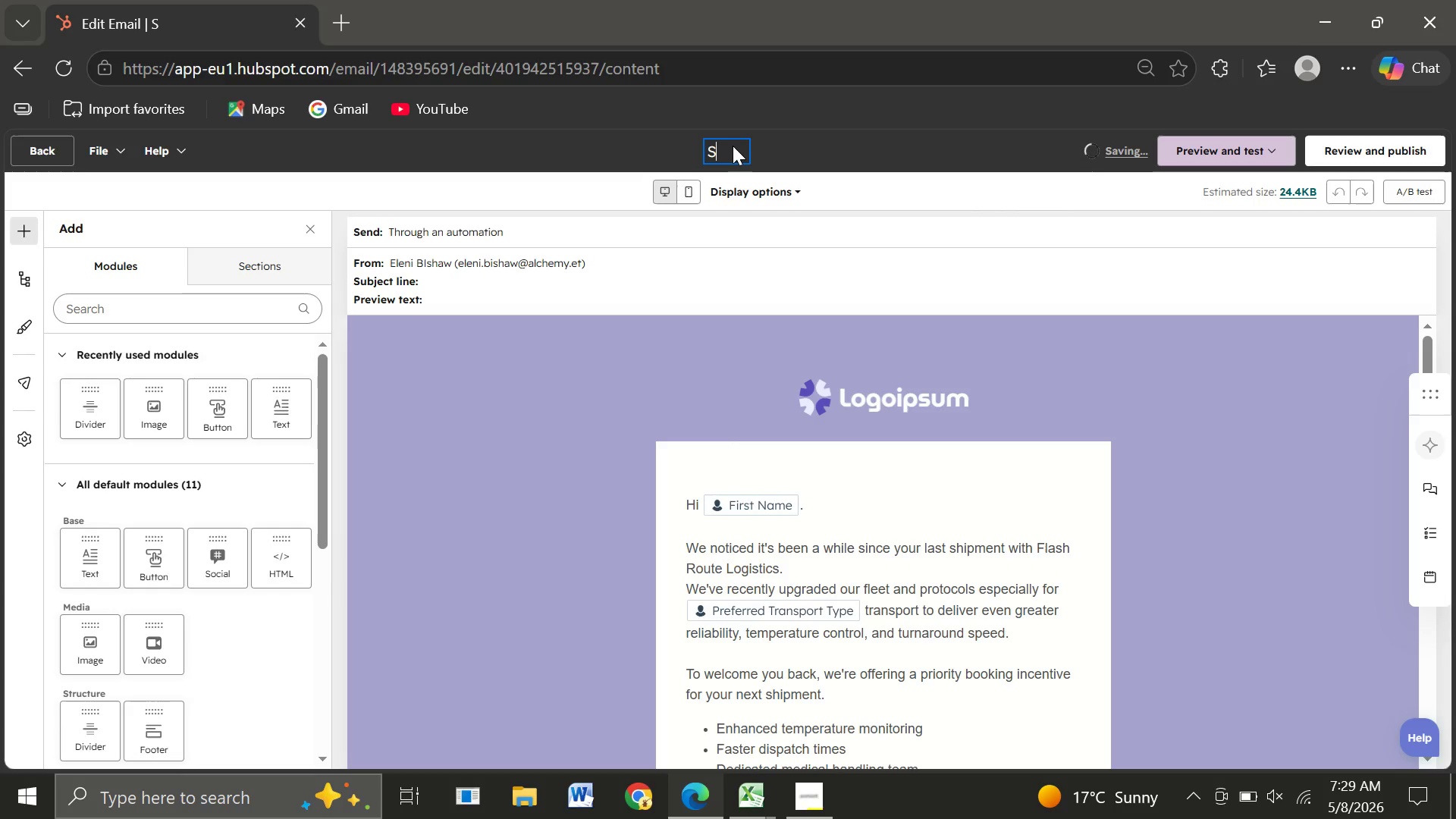 
key(A)
 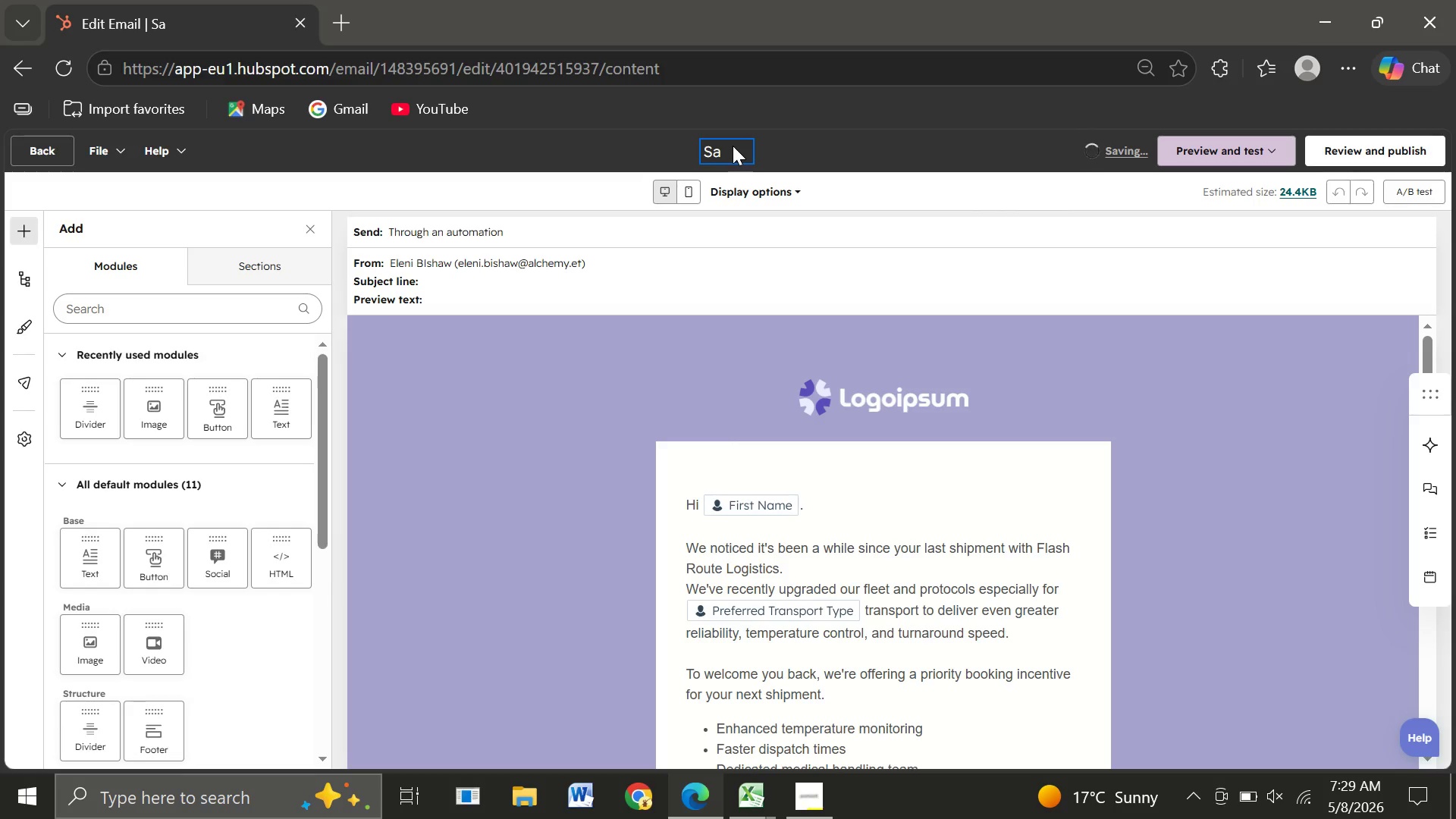 
wait(6.77)
 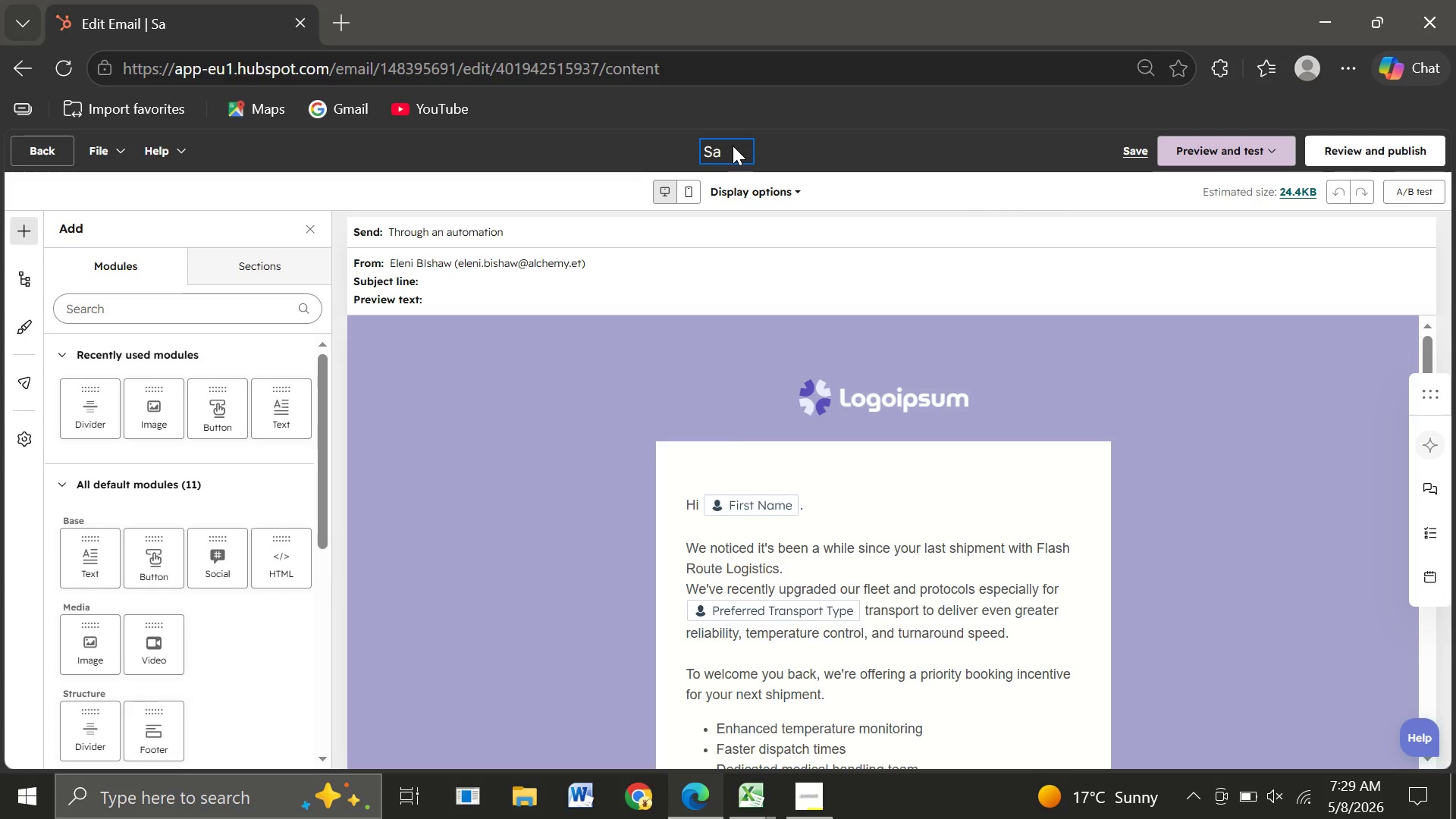 
type(fety Waiver Email)
 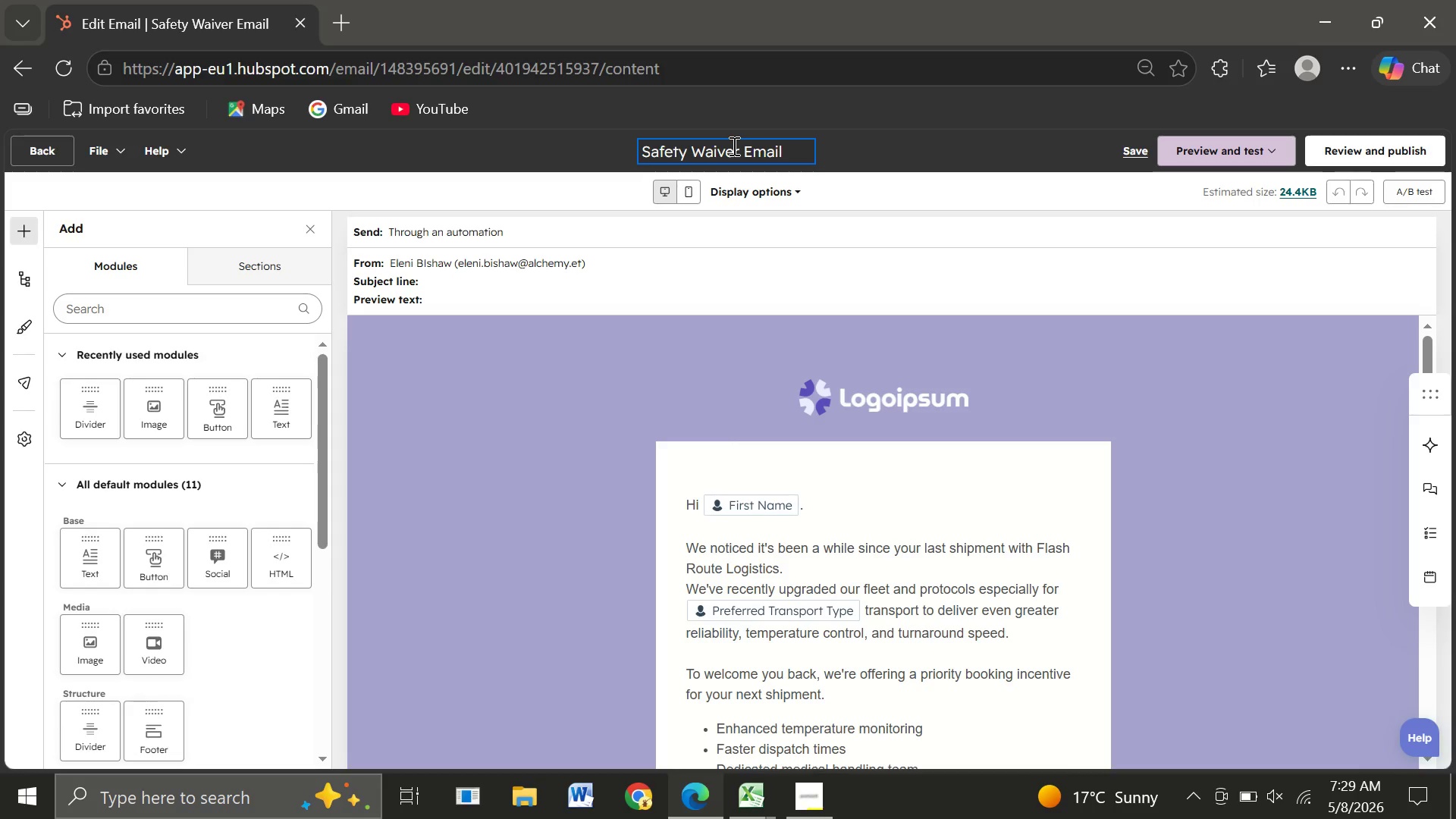 
left_click([612, 284])
 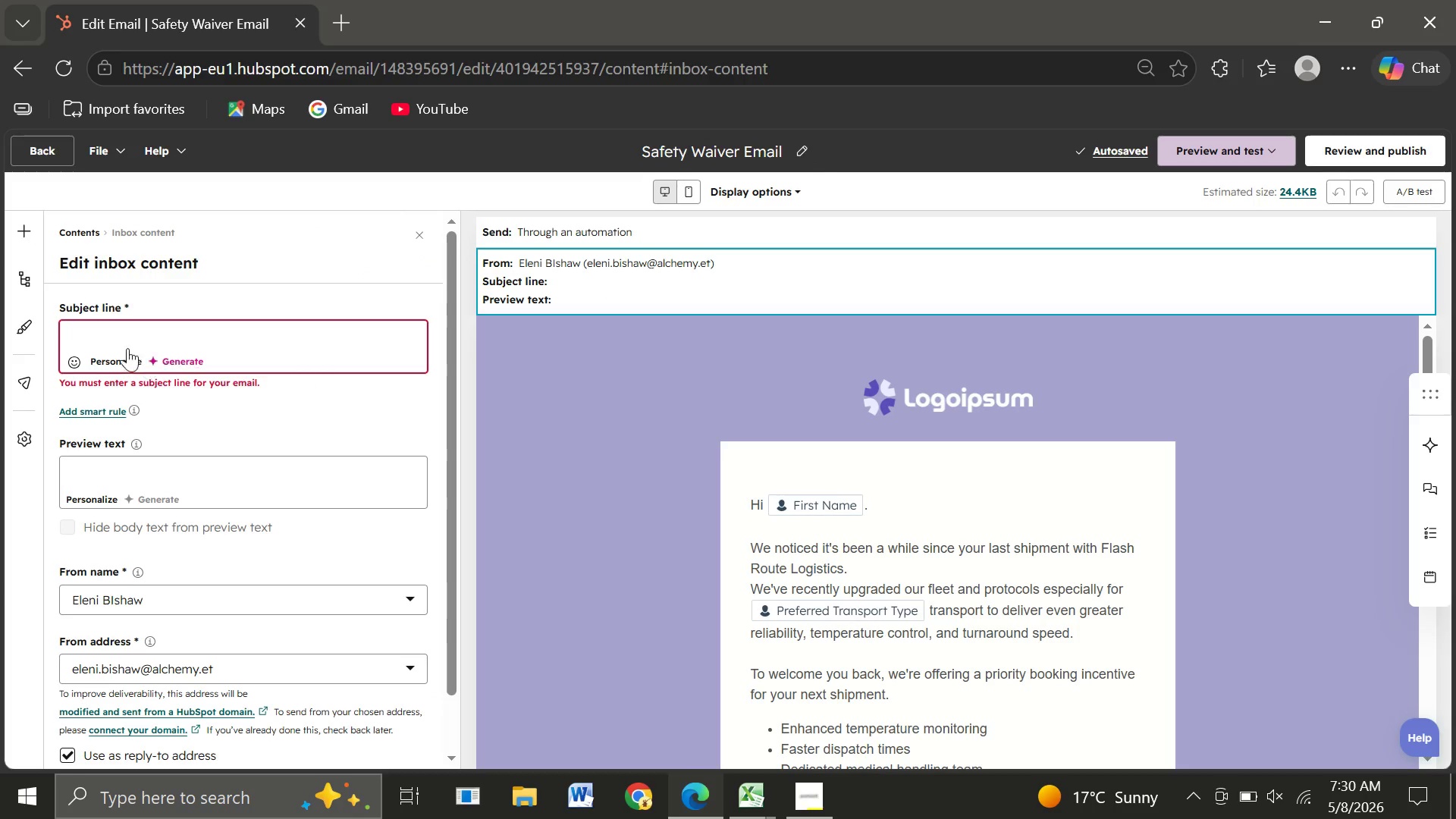 
left_click([80, 334])
 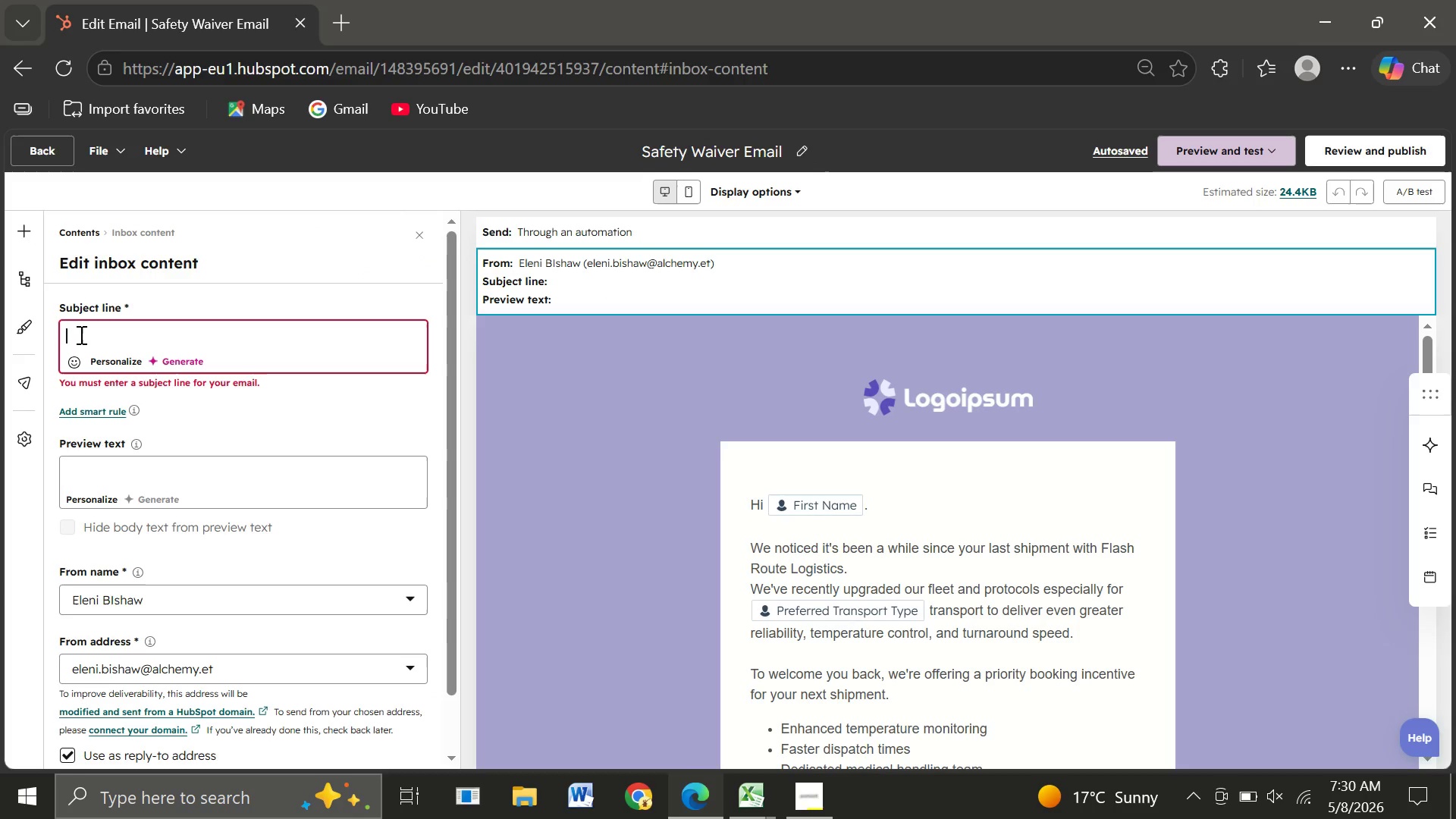 
type(Complete)
 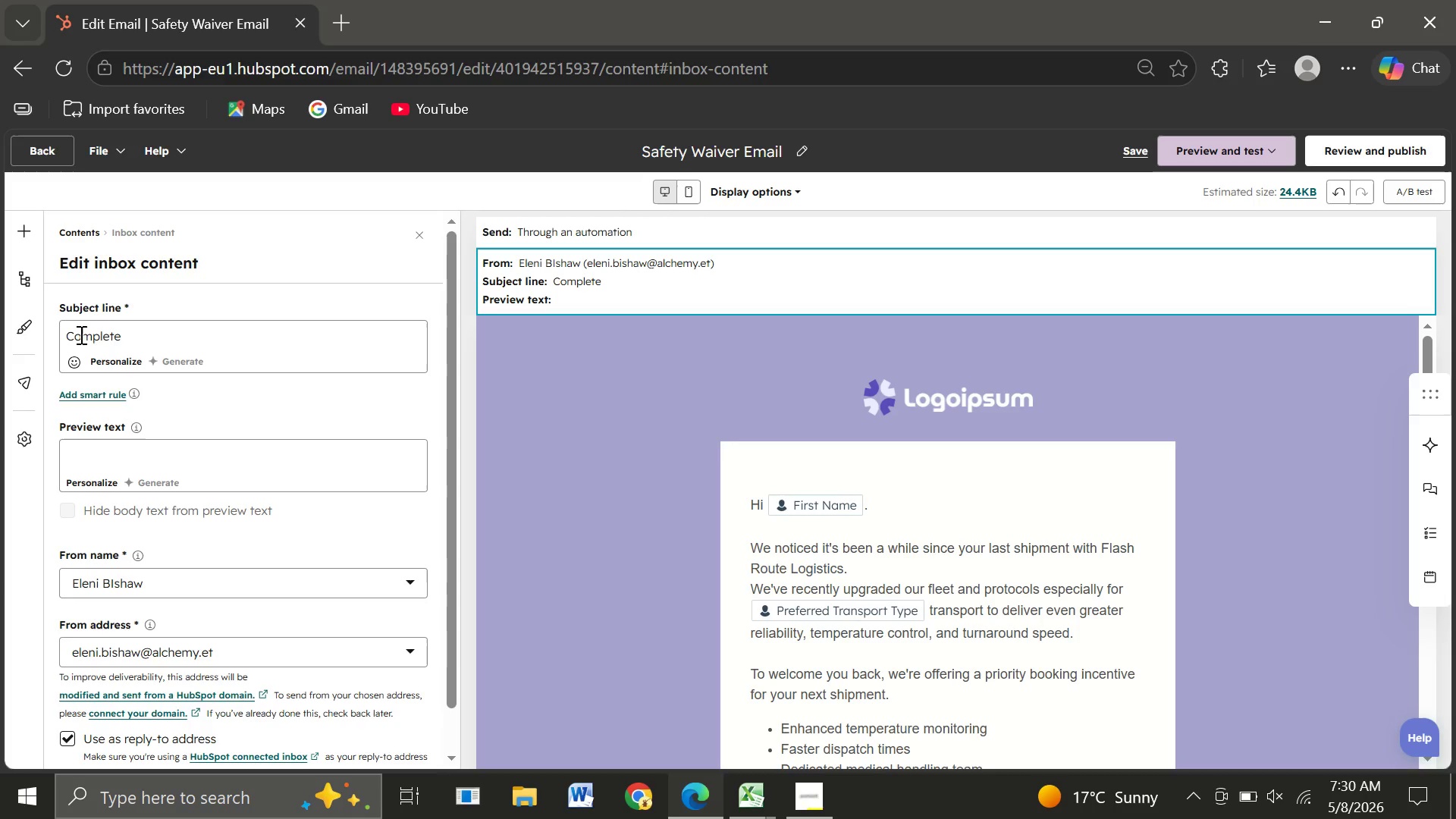 
type( Your Volunteer Safety Wai)
 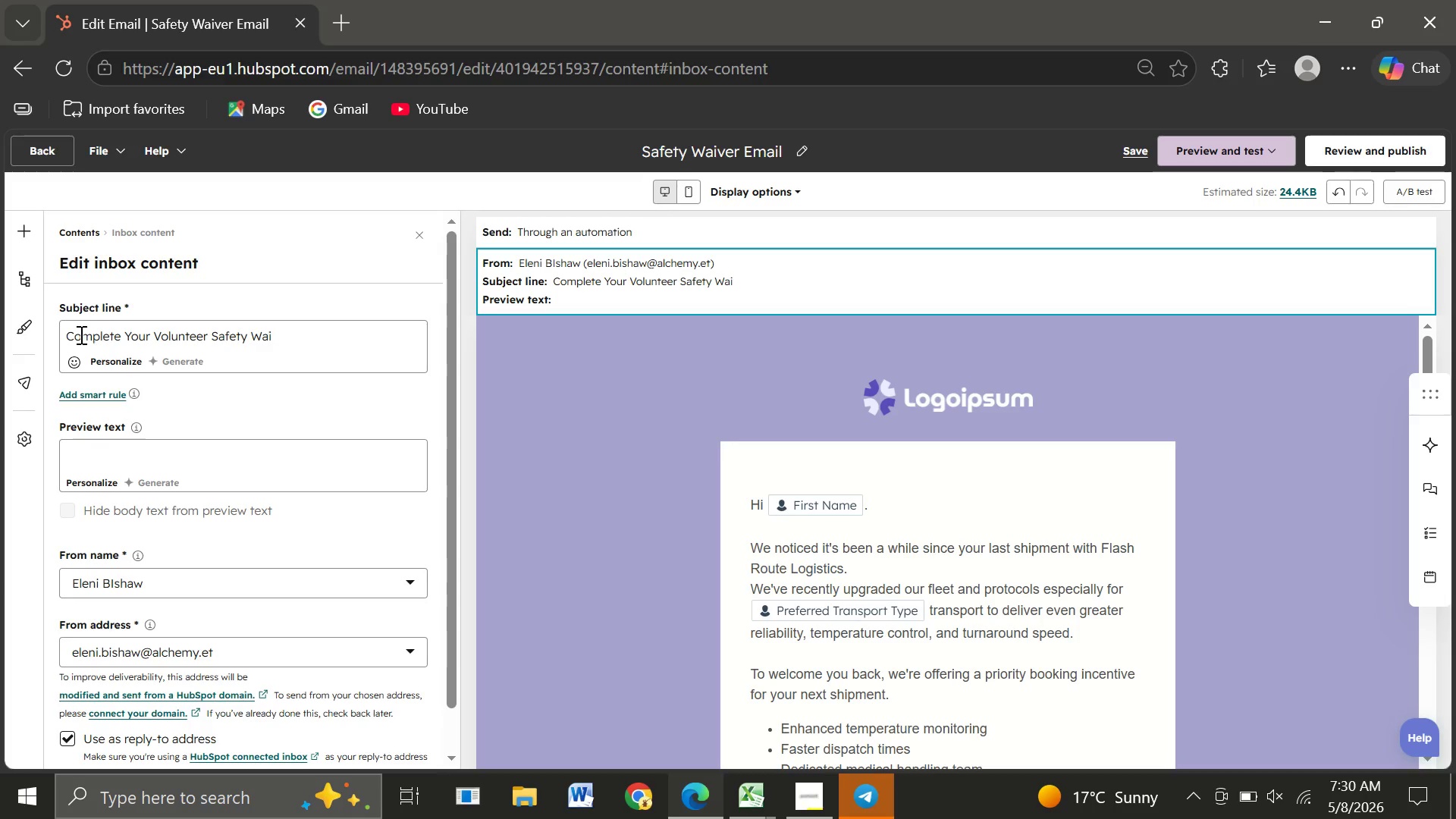 
wait(5.09)
 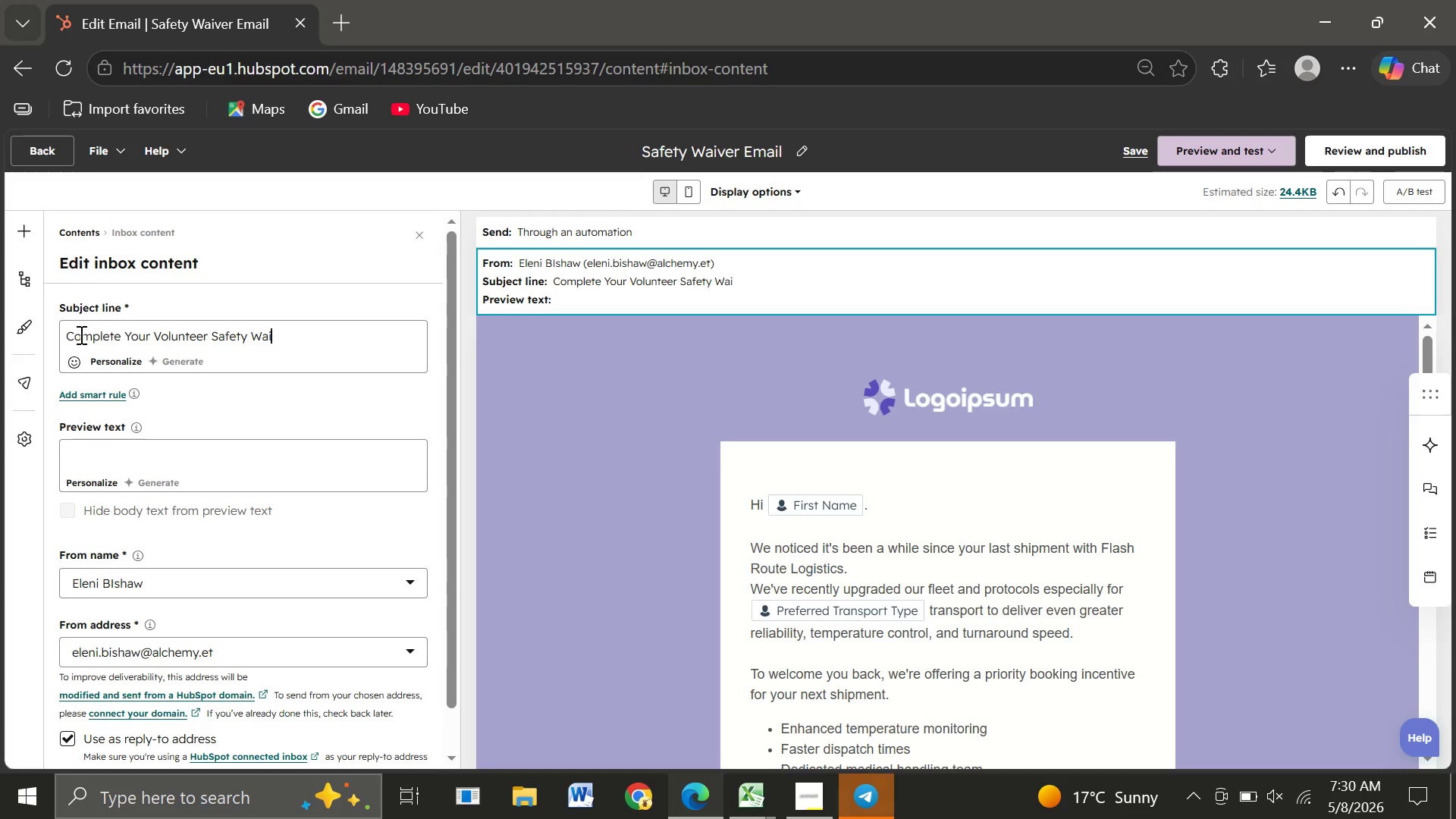 
type(ver)
 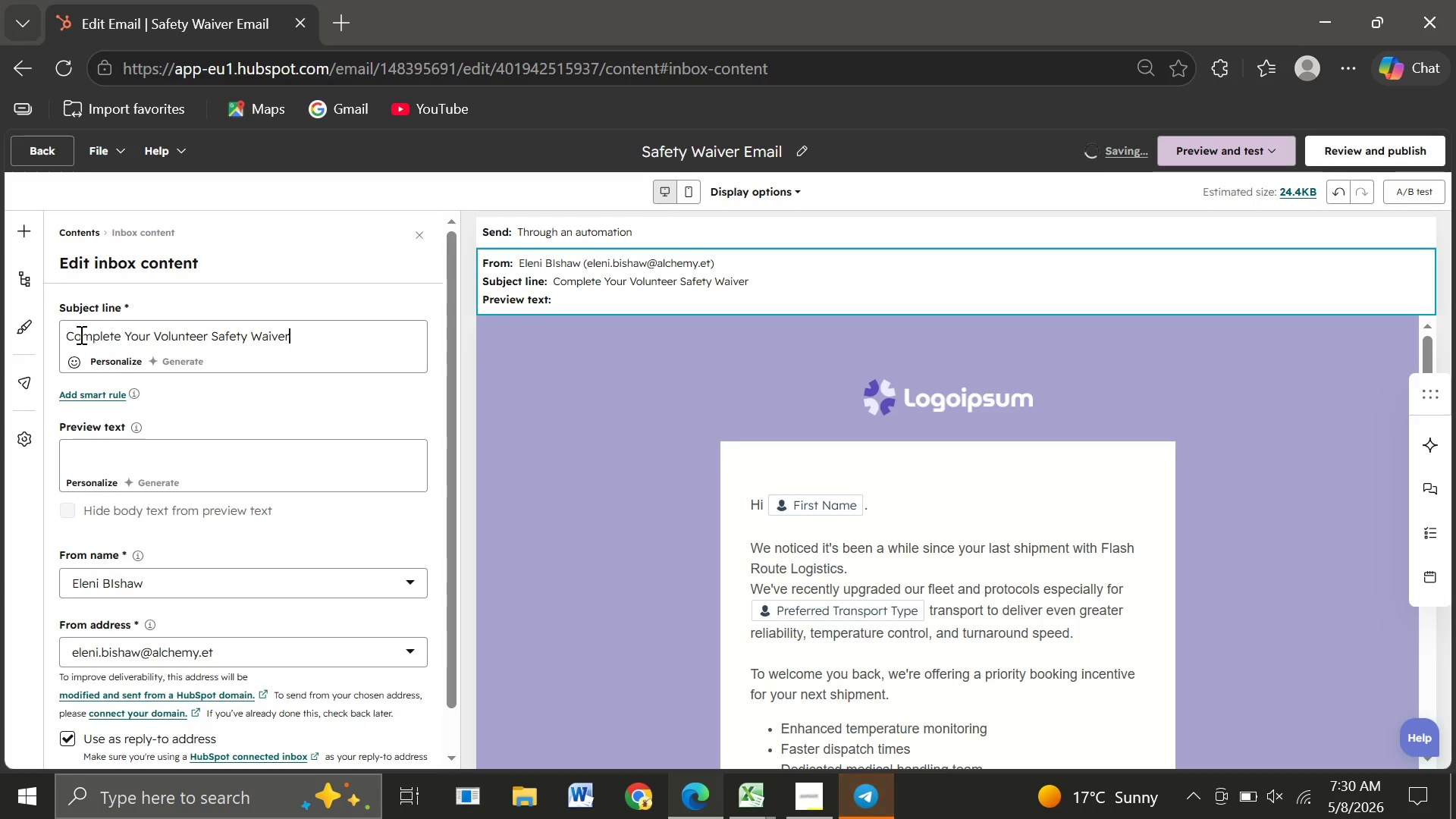 
wait(8.51)
 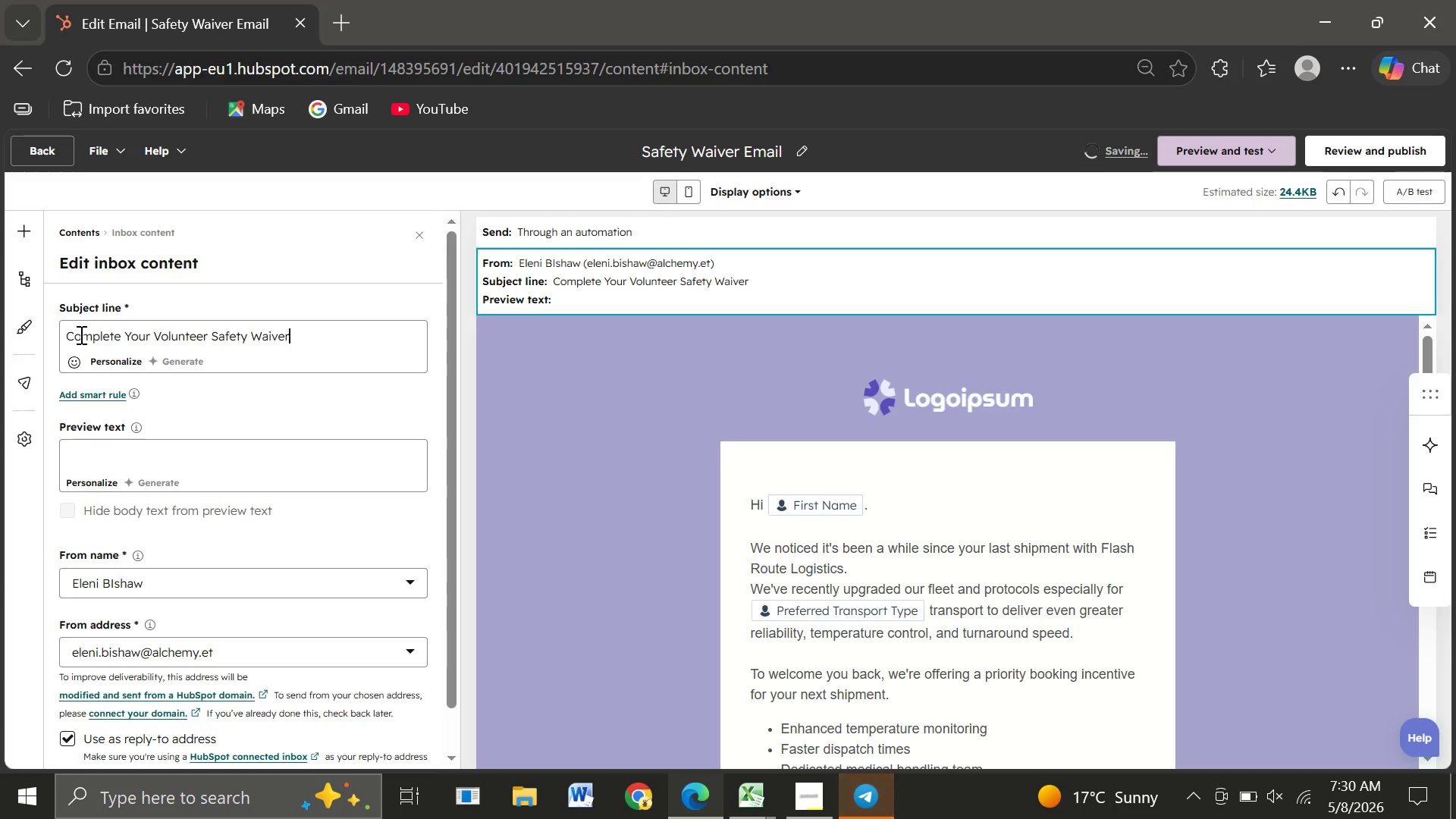 
left_click([799, 149])
 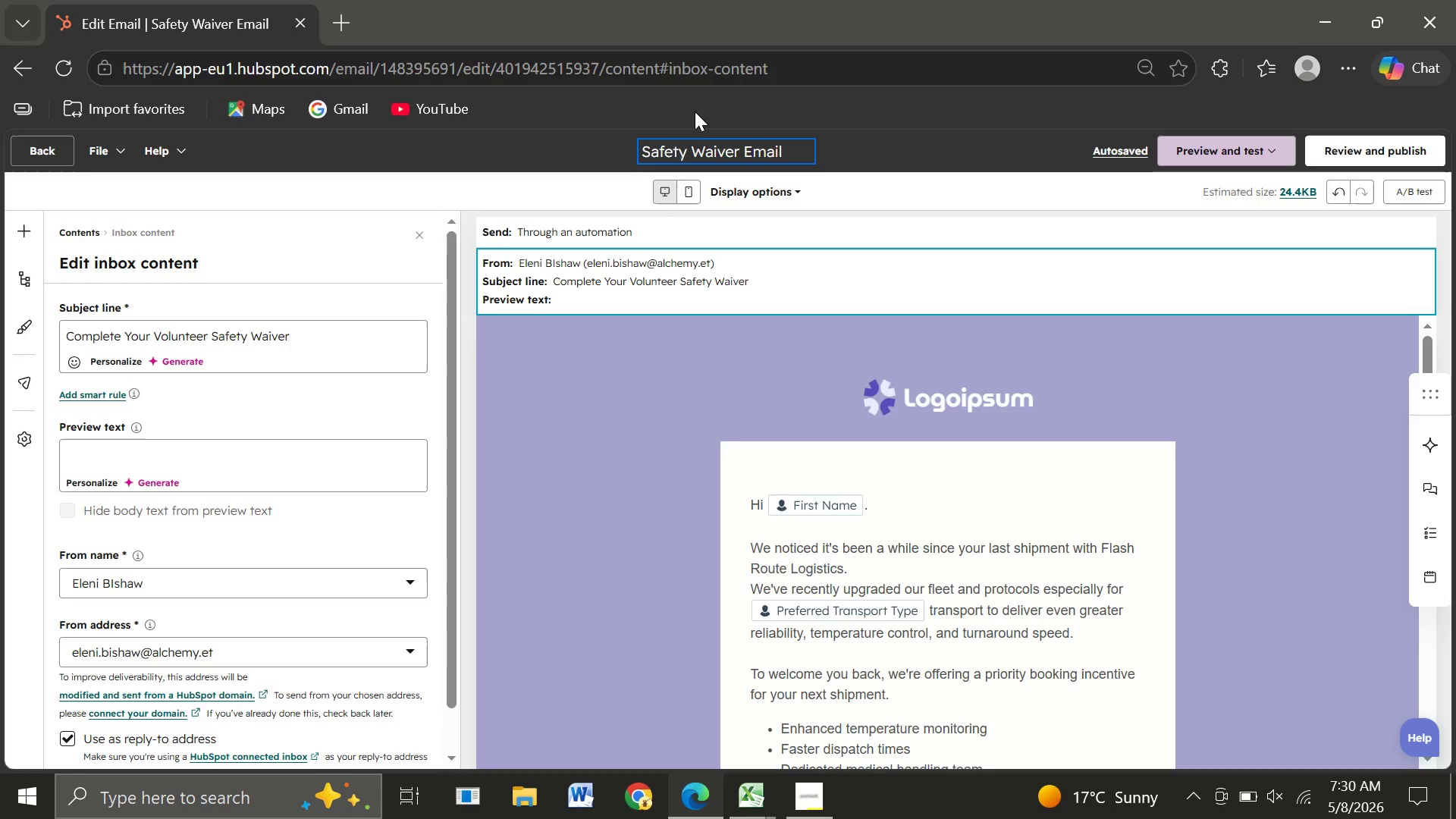 
wait(14.49)
 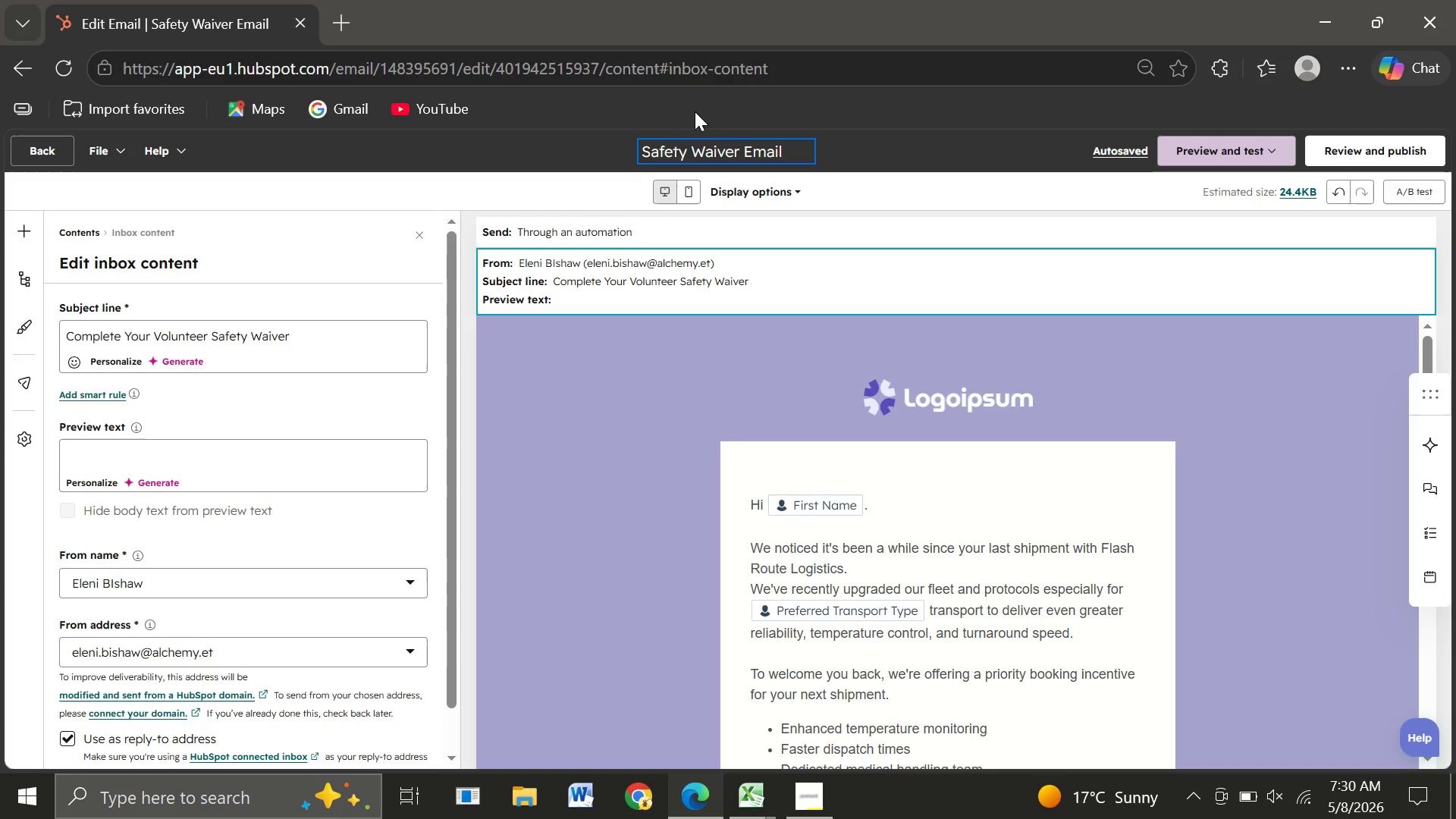 
left_click([321, 344])
 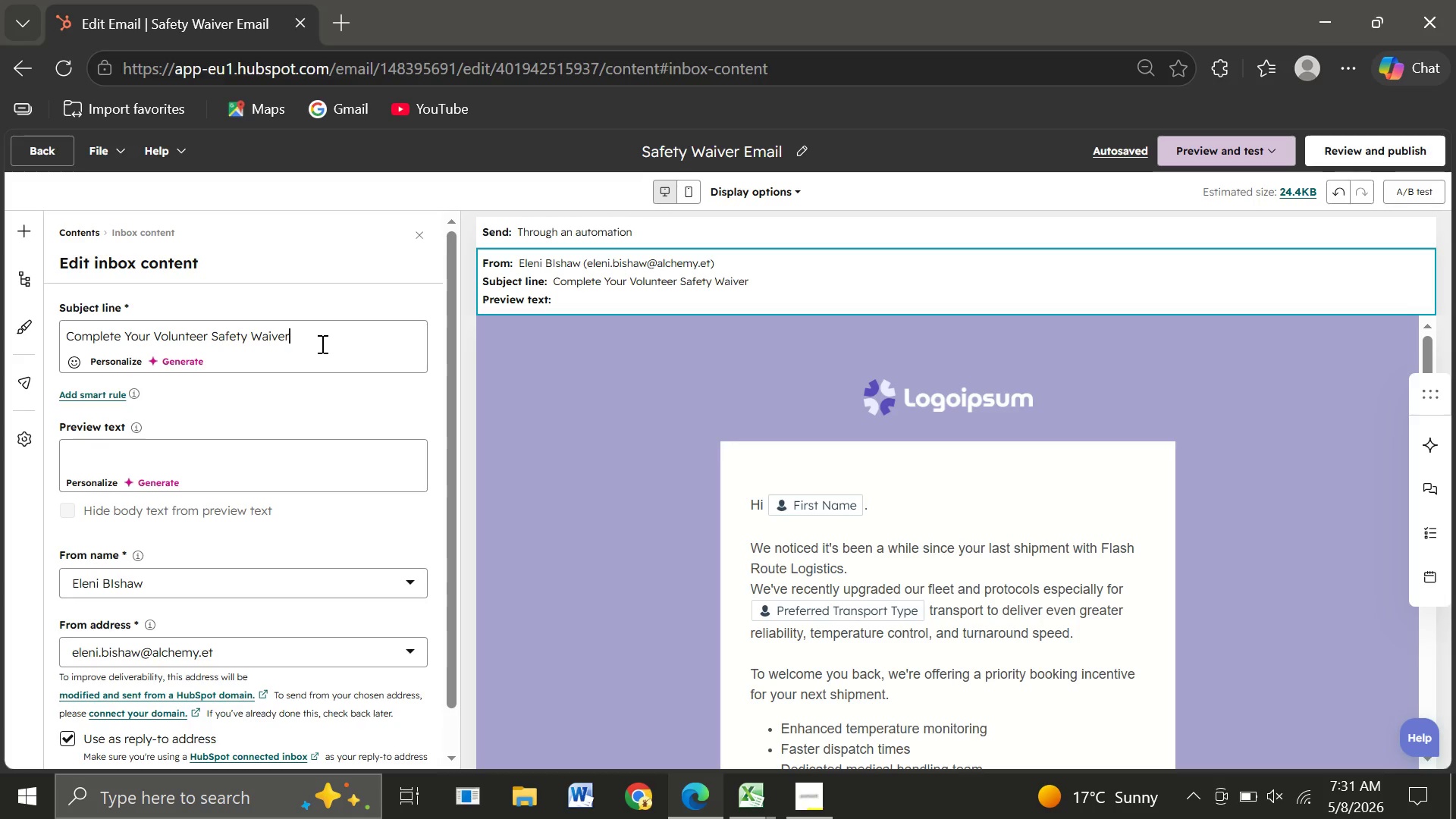 
wait(13.45)
 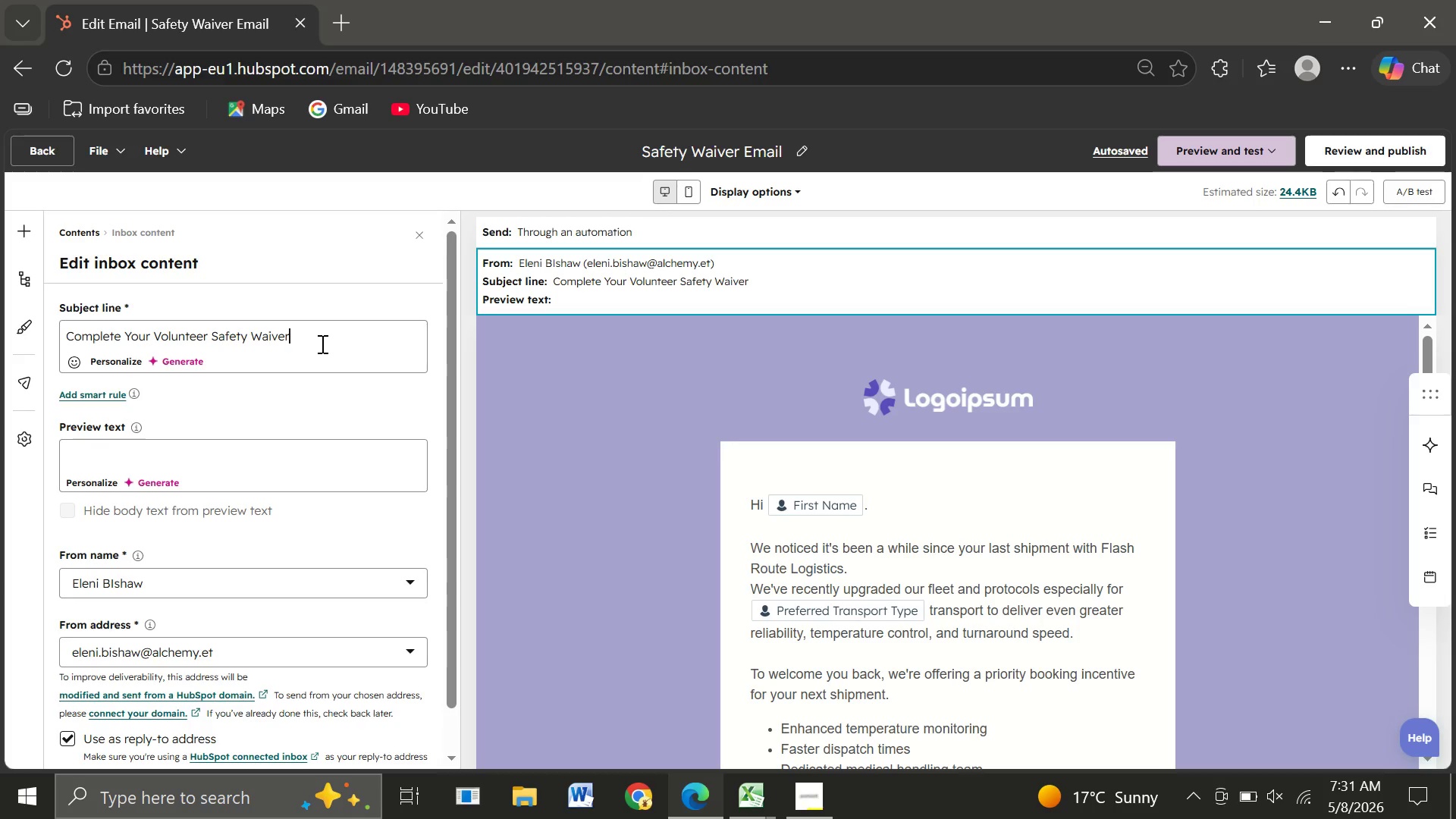 
left_click([854, 585])
 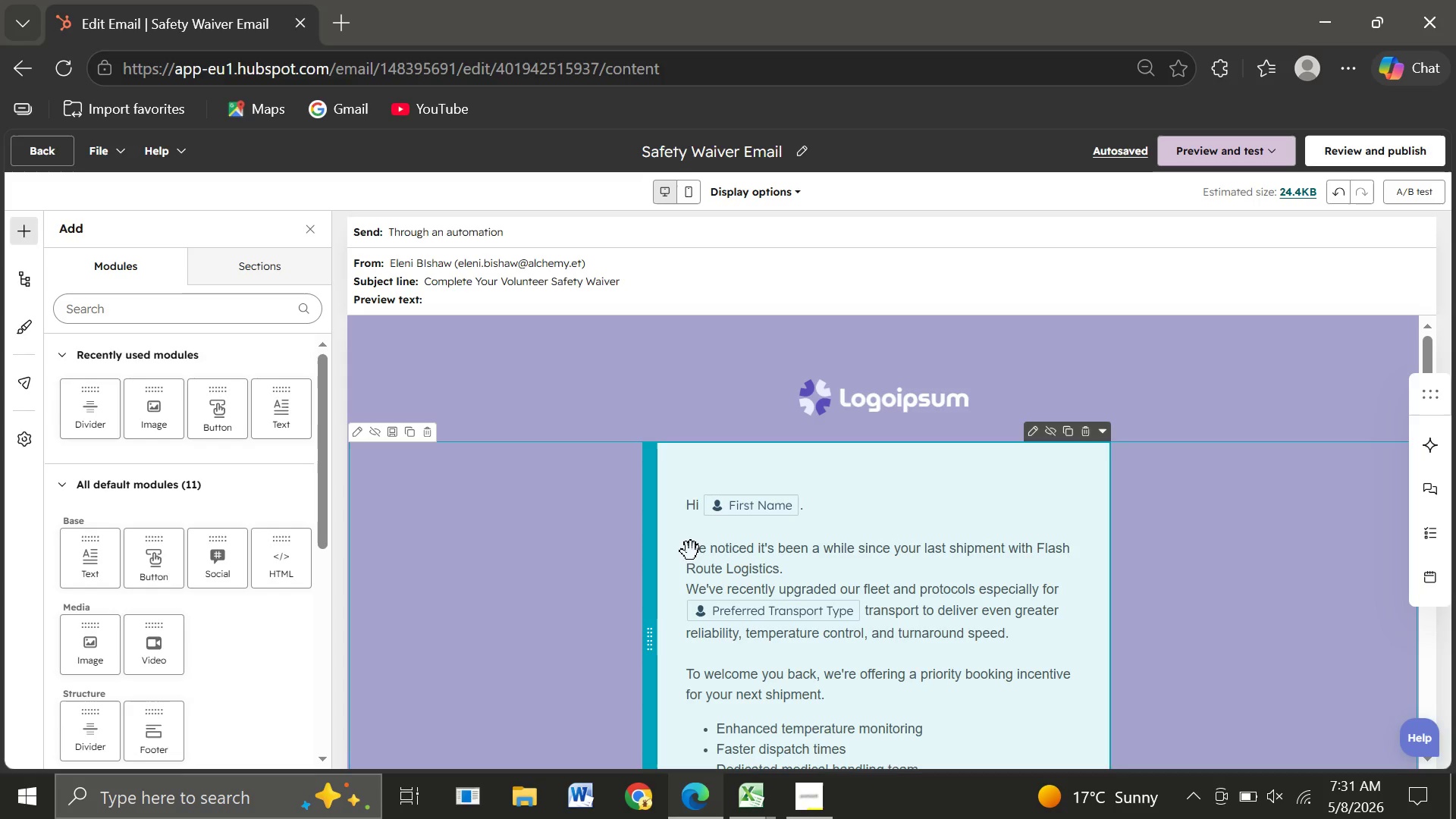 
double_click([691, 551])
 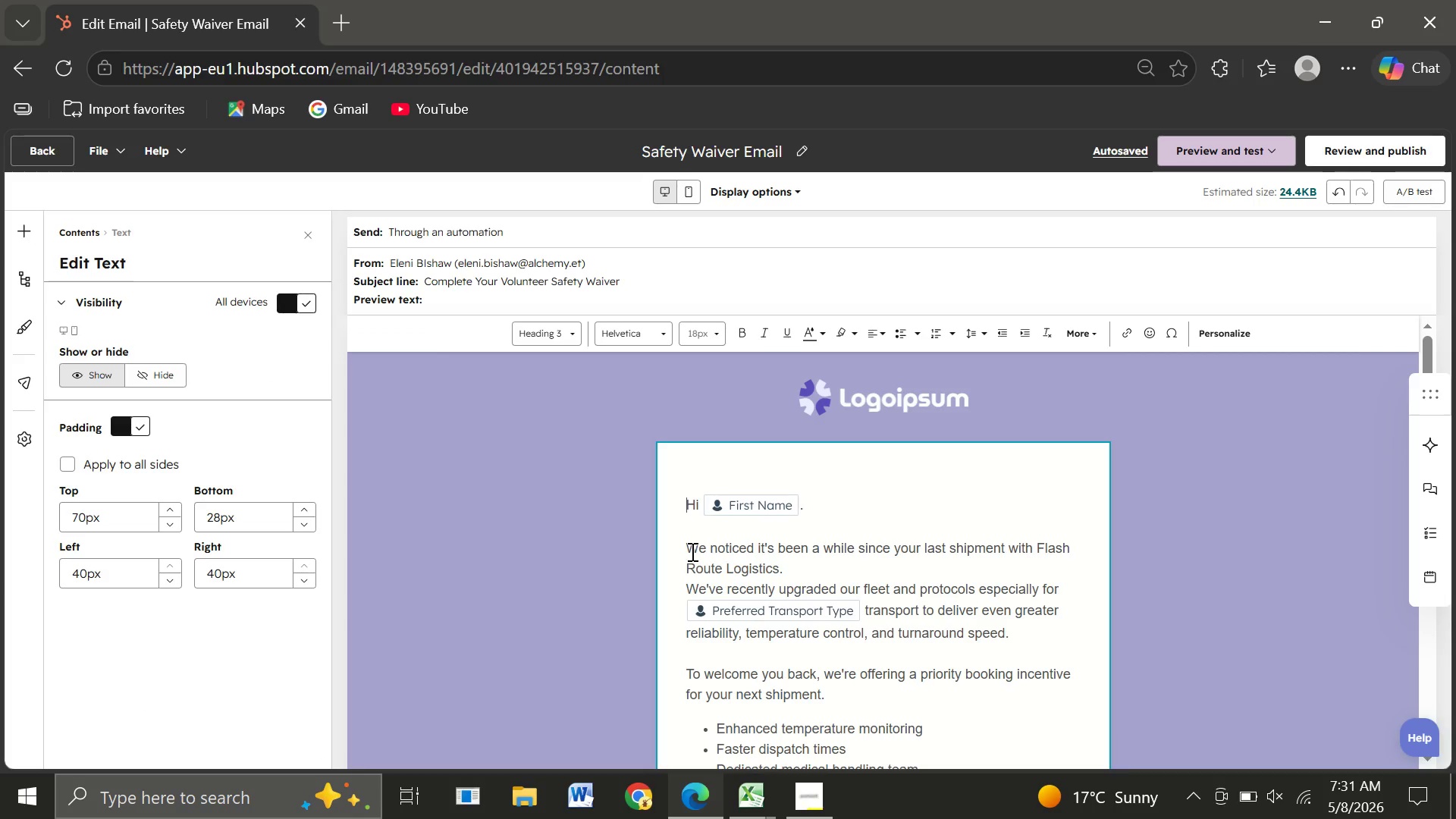 
left_click_drag(start_coordinate=[678, 548], to_coordinate=[682, 554])
 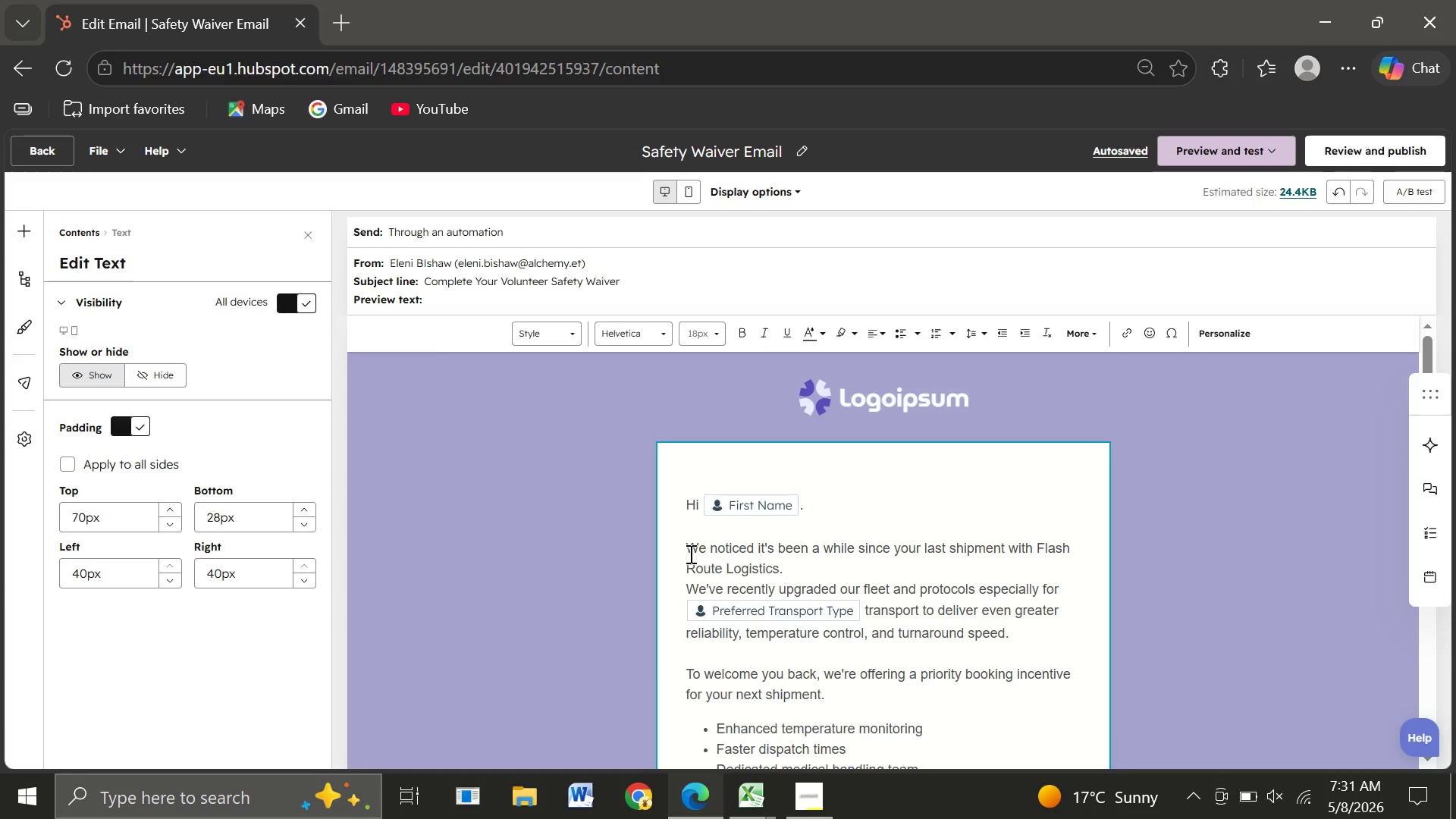 
left_click_drag(start_coordinate=[682, 554], to_coordinate=[742, 554])
 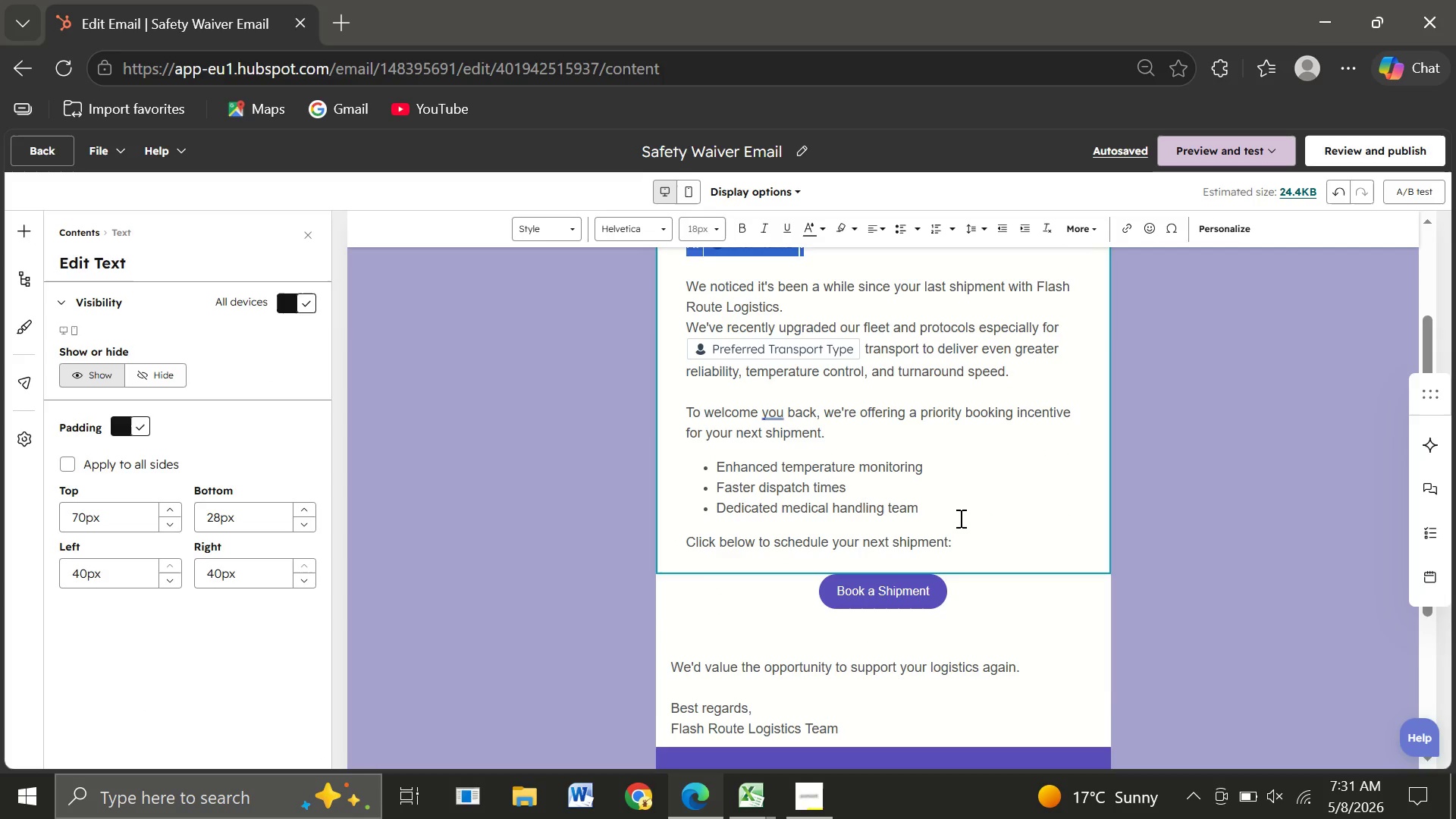 
left_click([959, 518])
 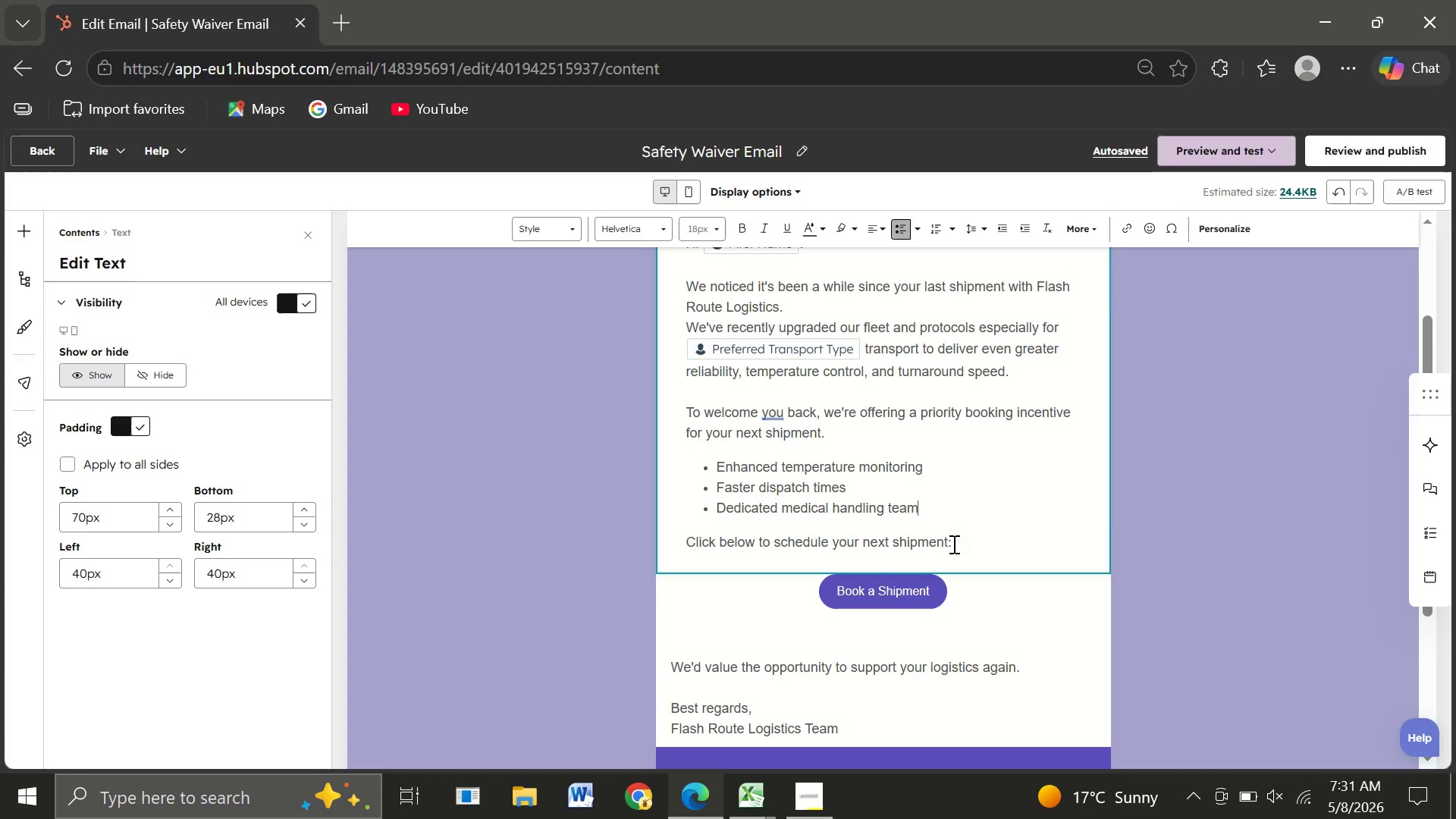 
left_click_drag(start_coordinate=[952, 544], to_coordinate=[685, 293])
 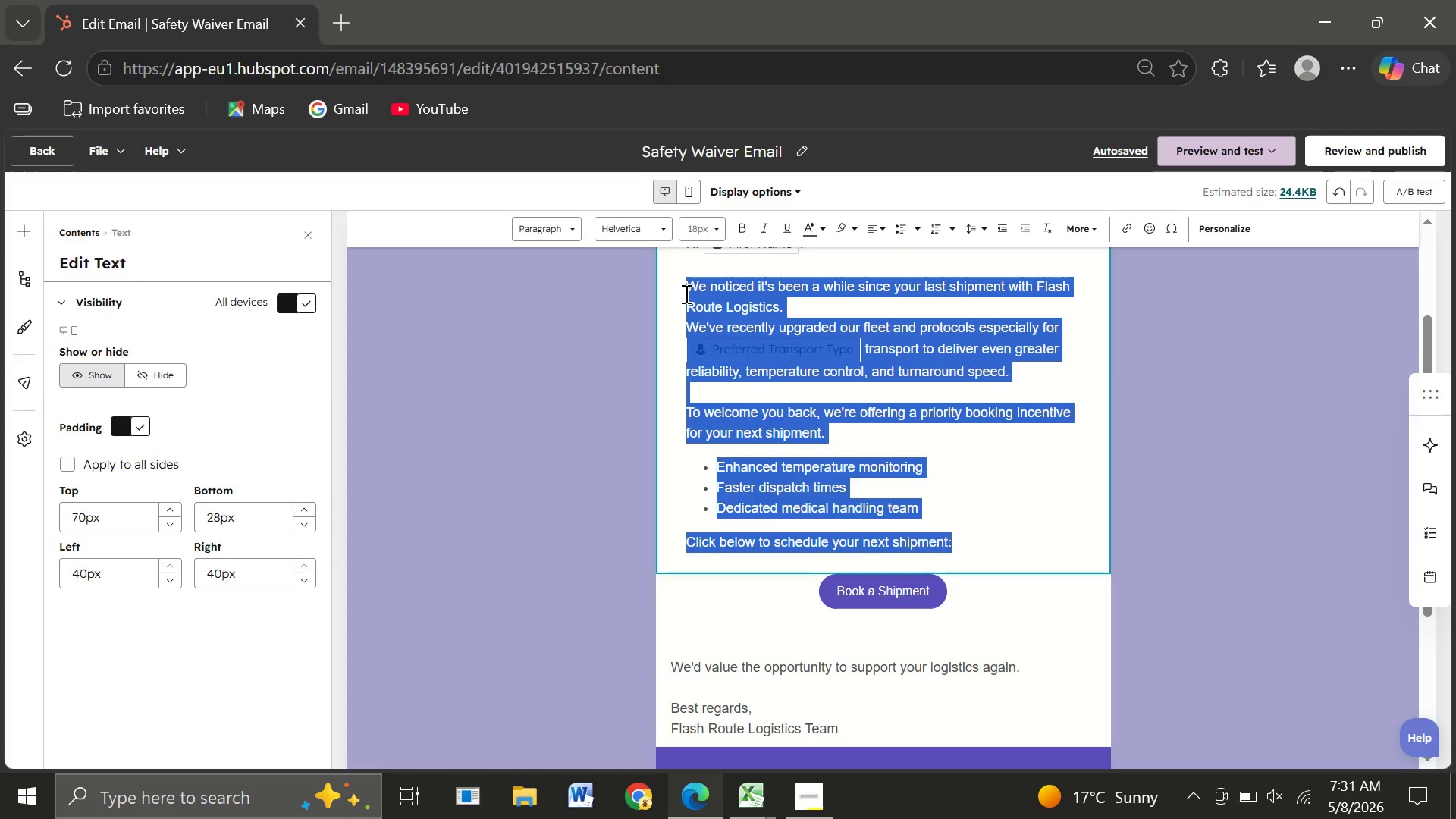 
type(Before joining)
 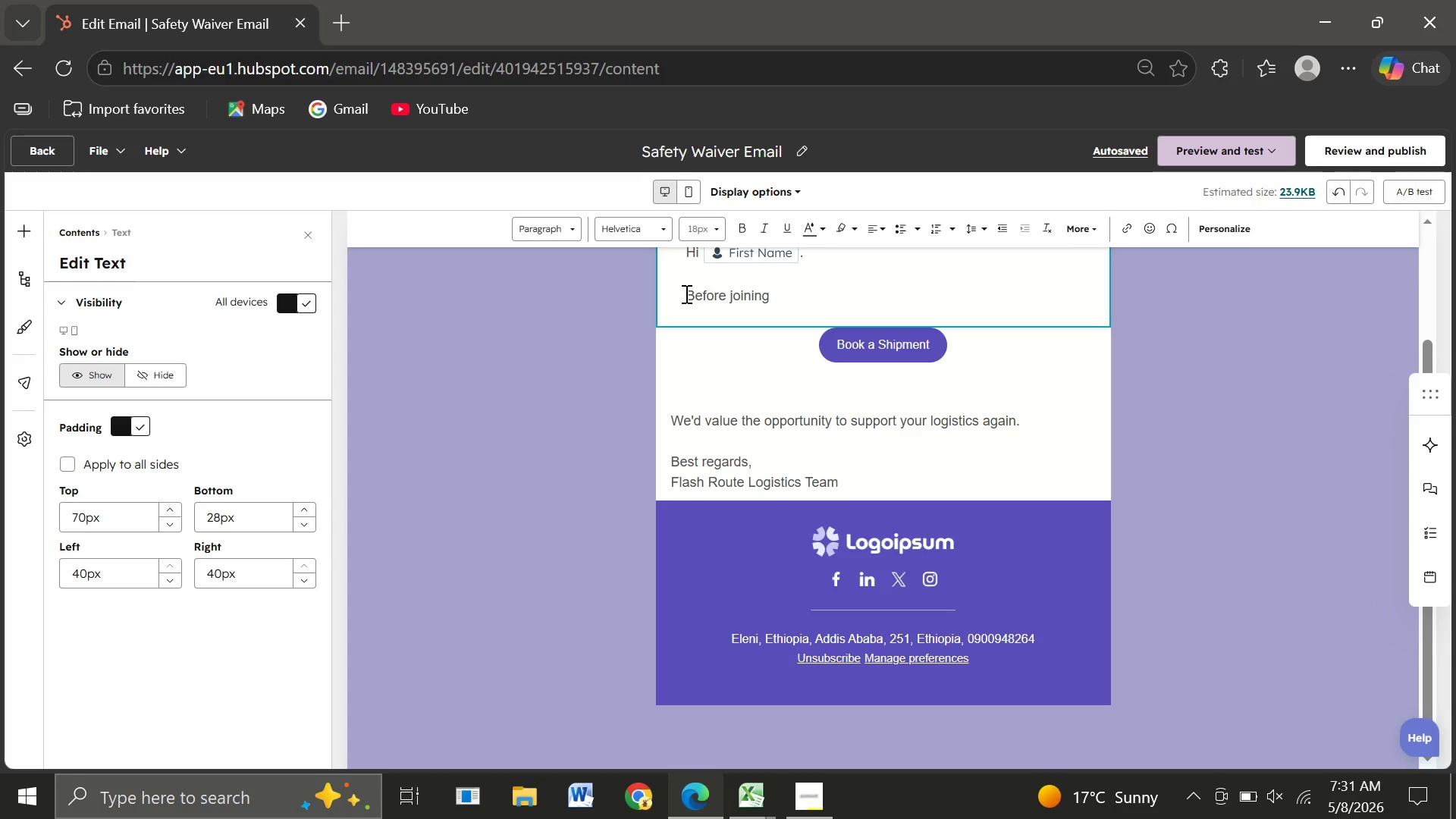 
wait(20.47)
 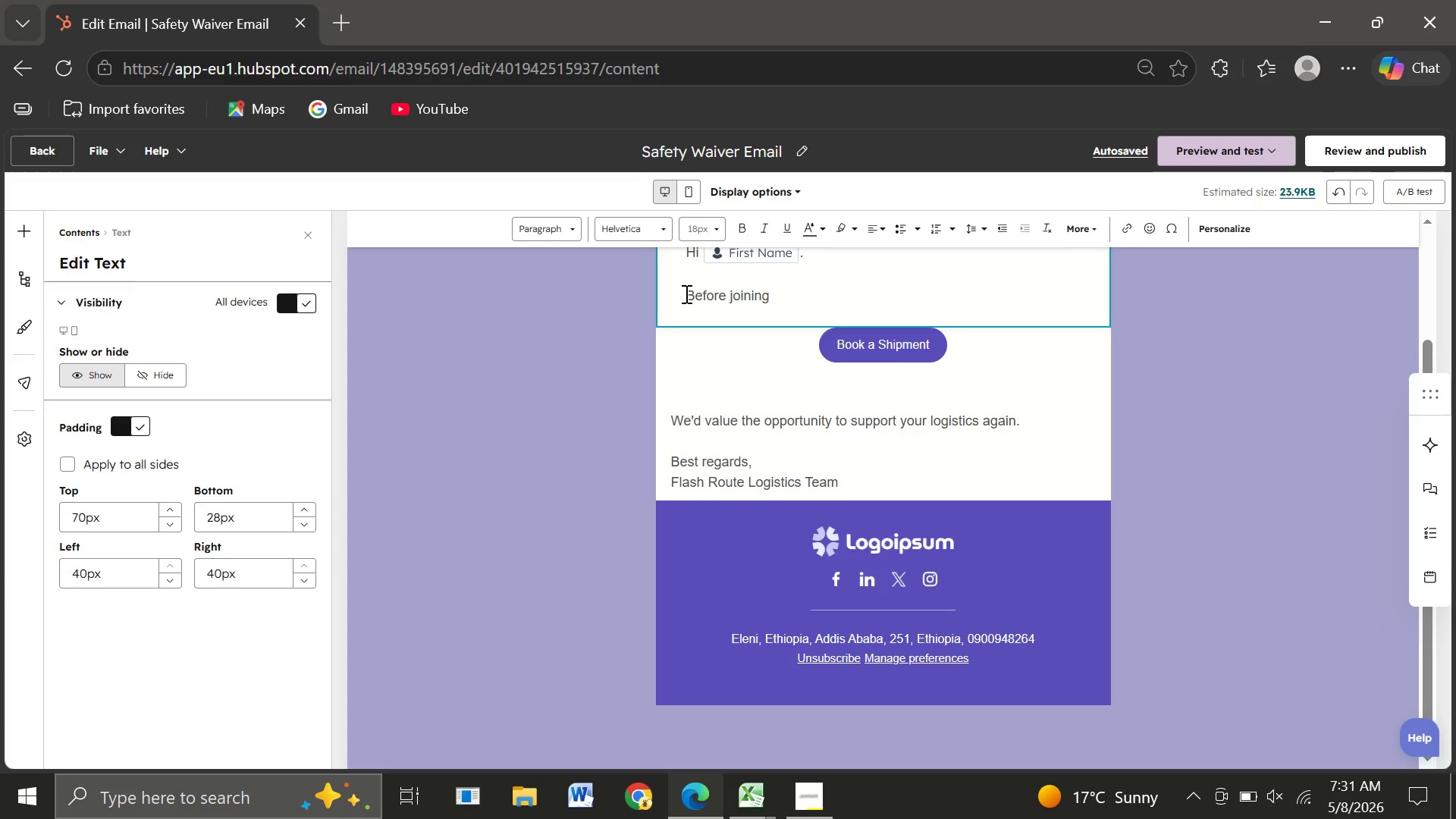 
type( your )
 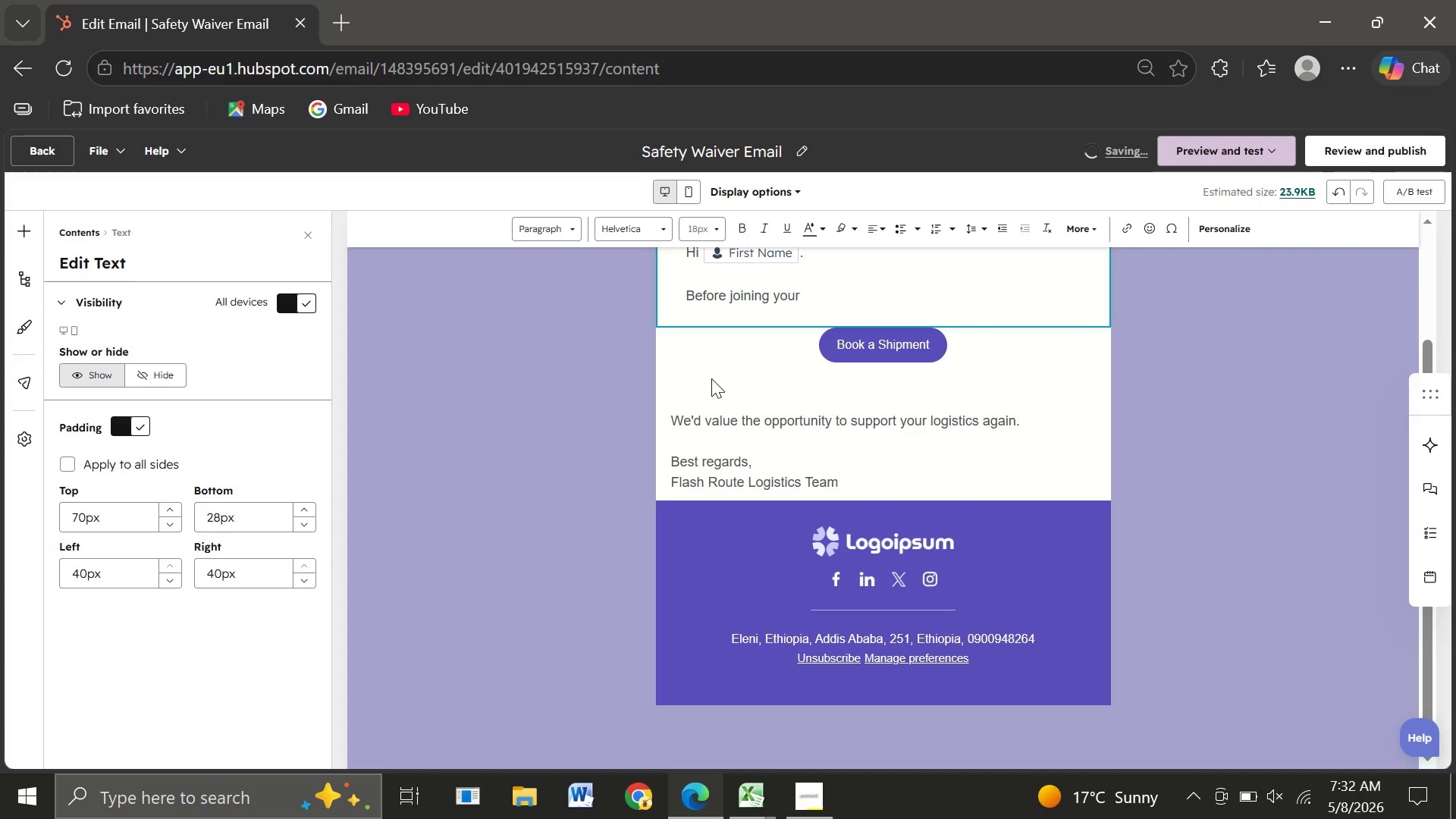 
wait(5.2)
 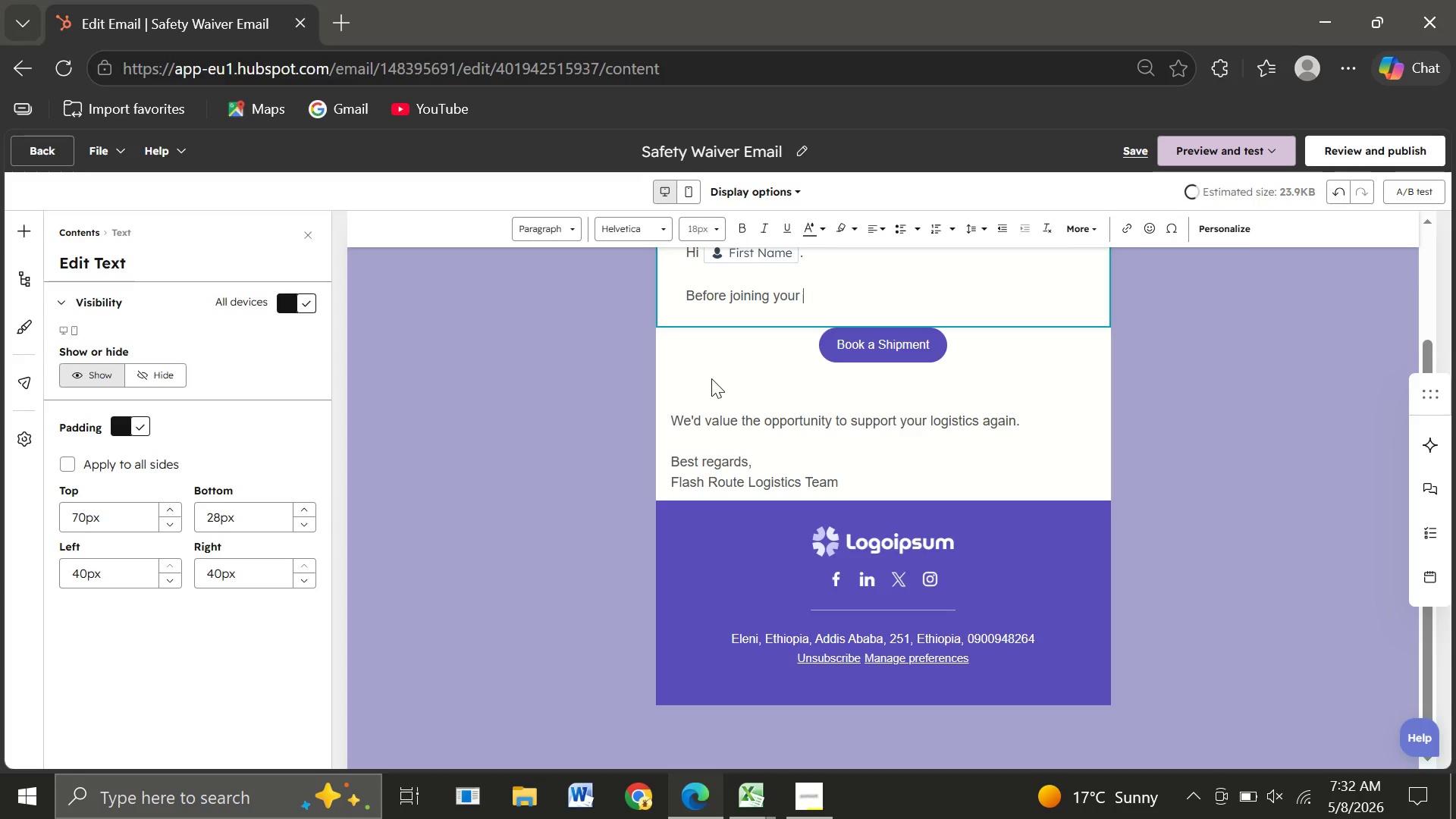 
type(first planting event at )
 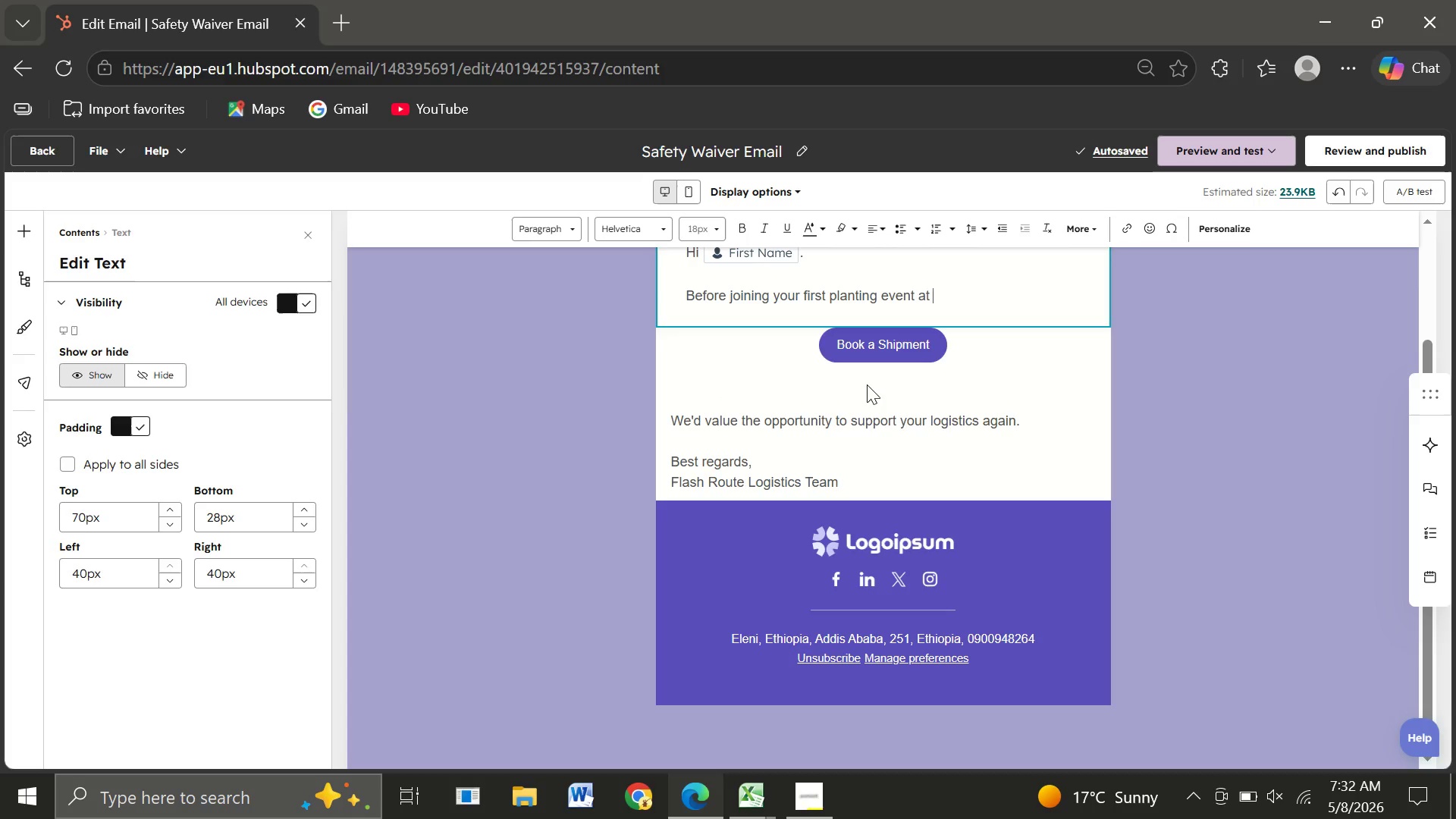 
wait(7.59)
 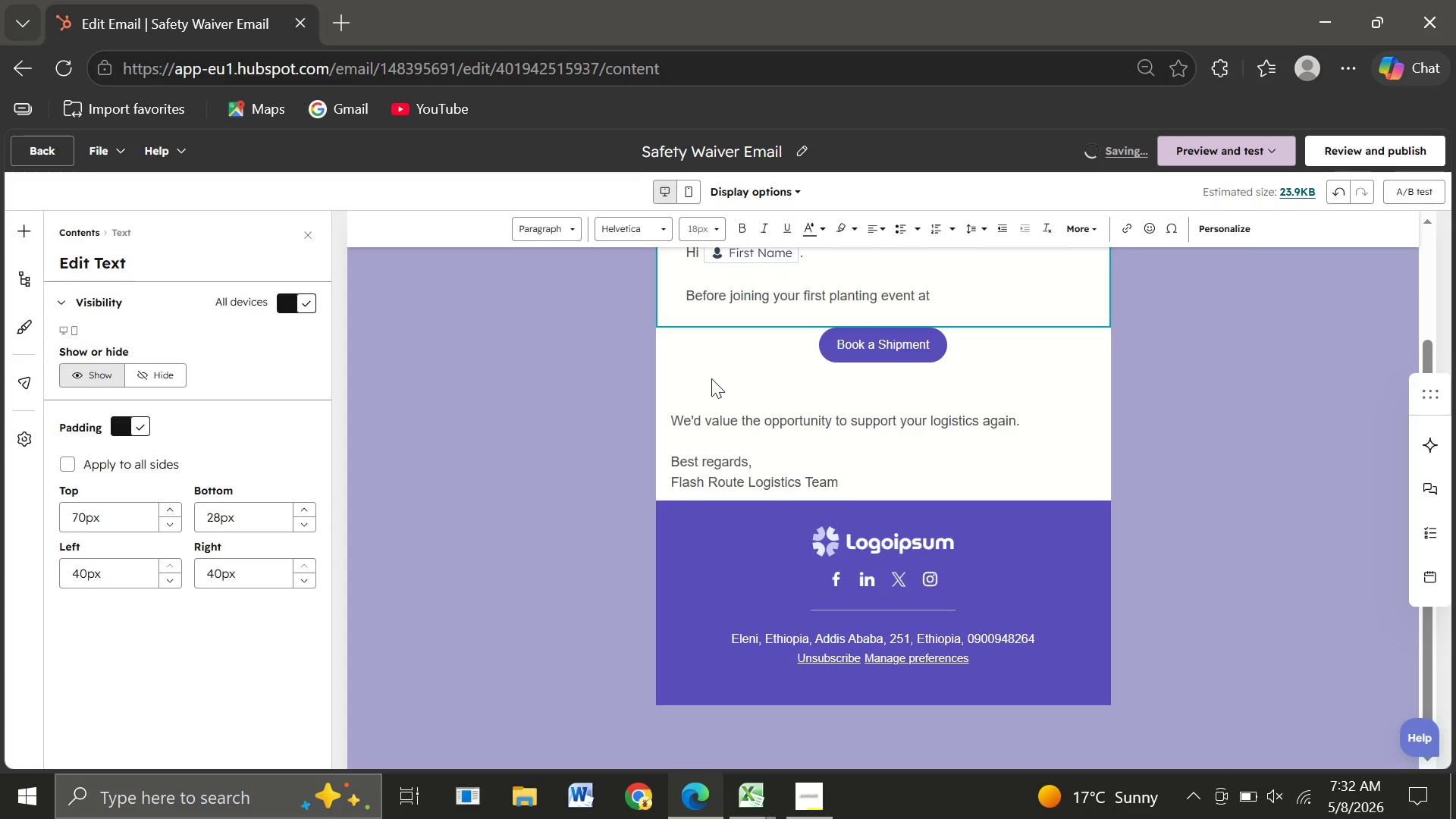 
left_click([1221, 231])
 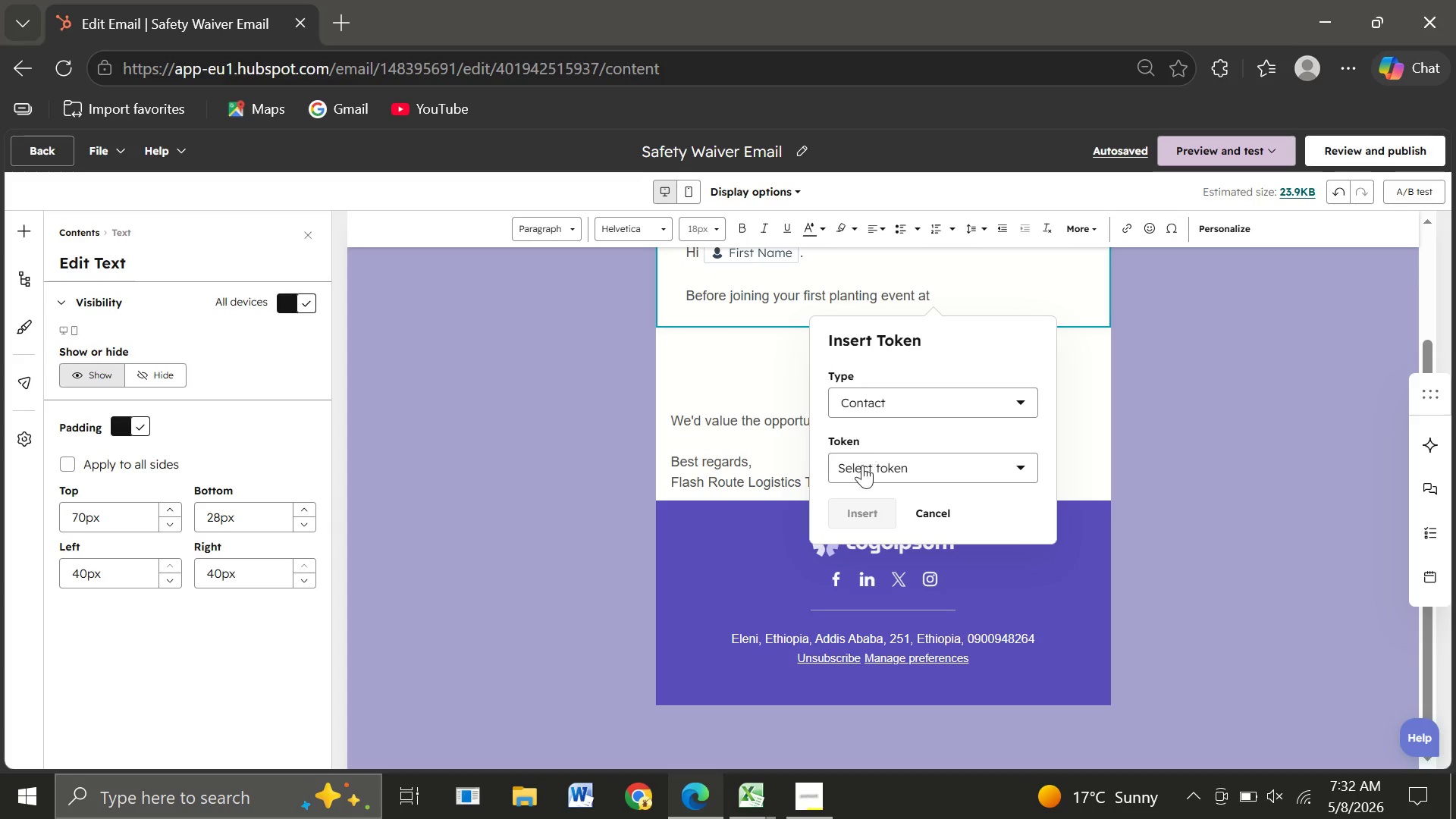 
left_click([862, 470])
 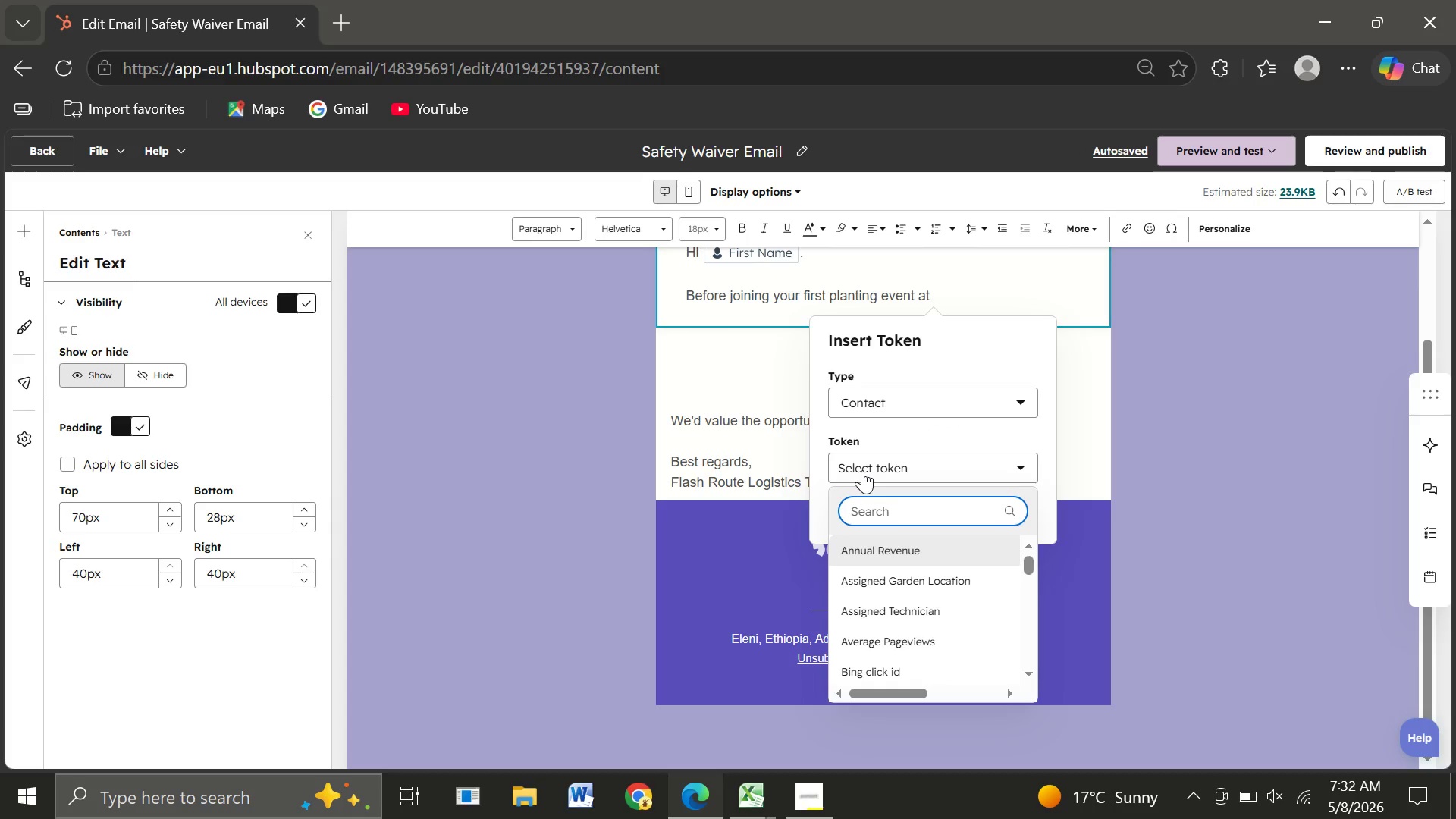 
type(preferr)
 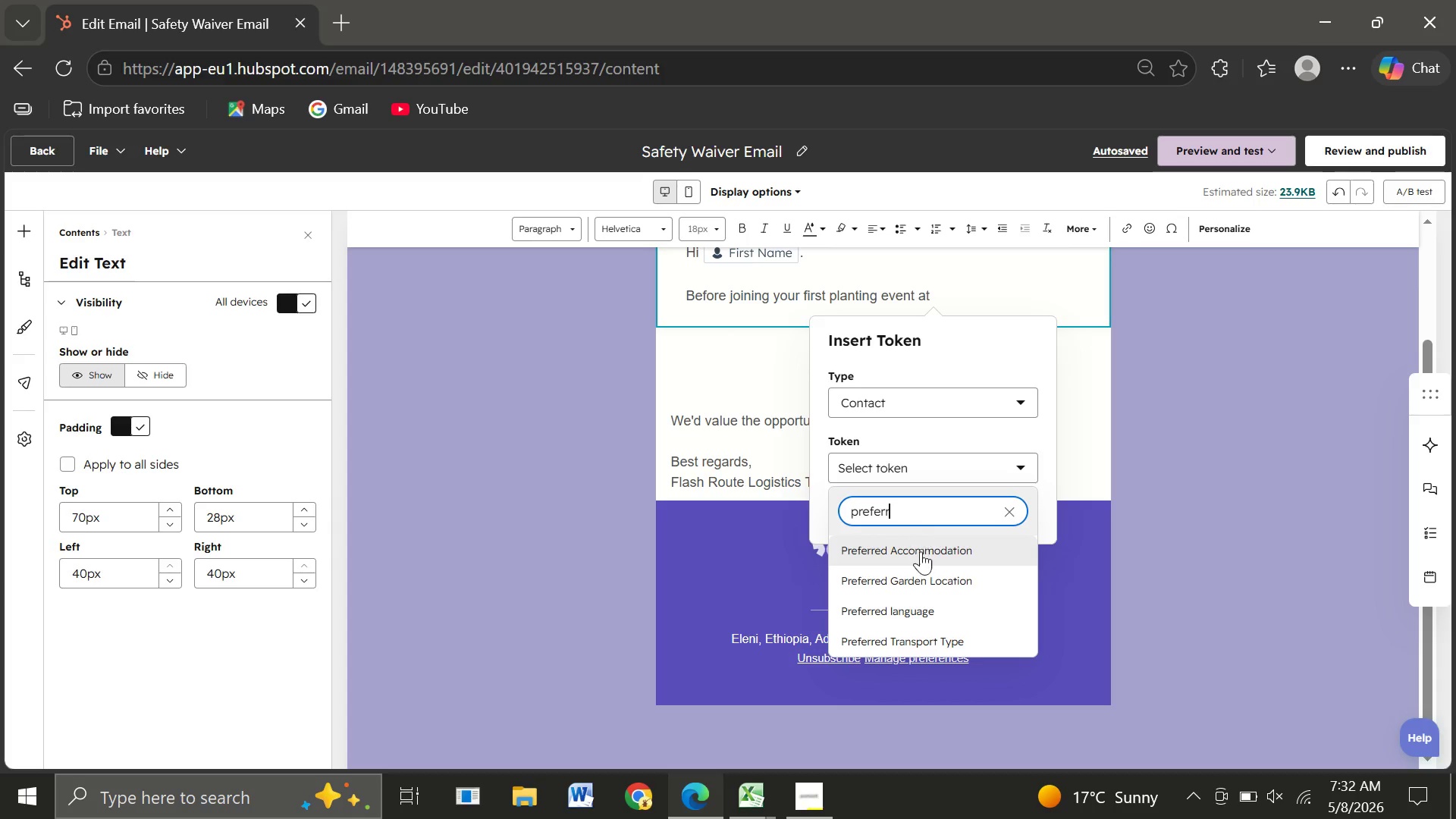 
left_click([931, 580])
 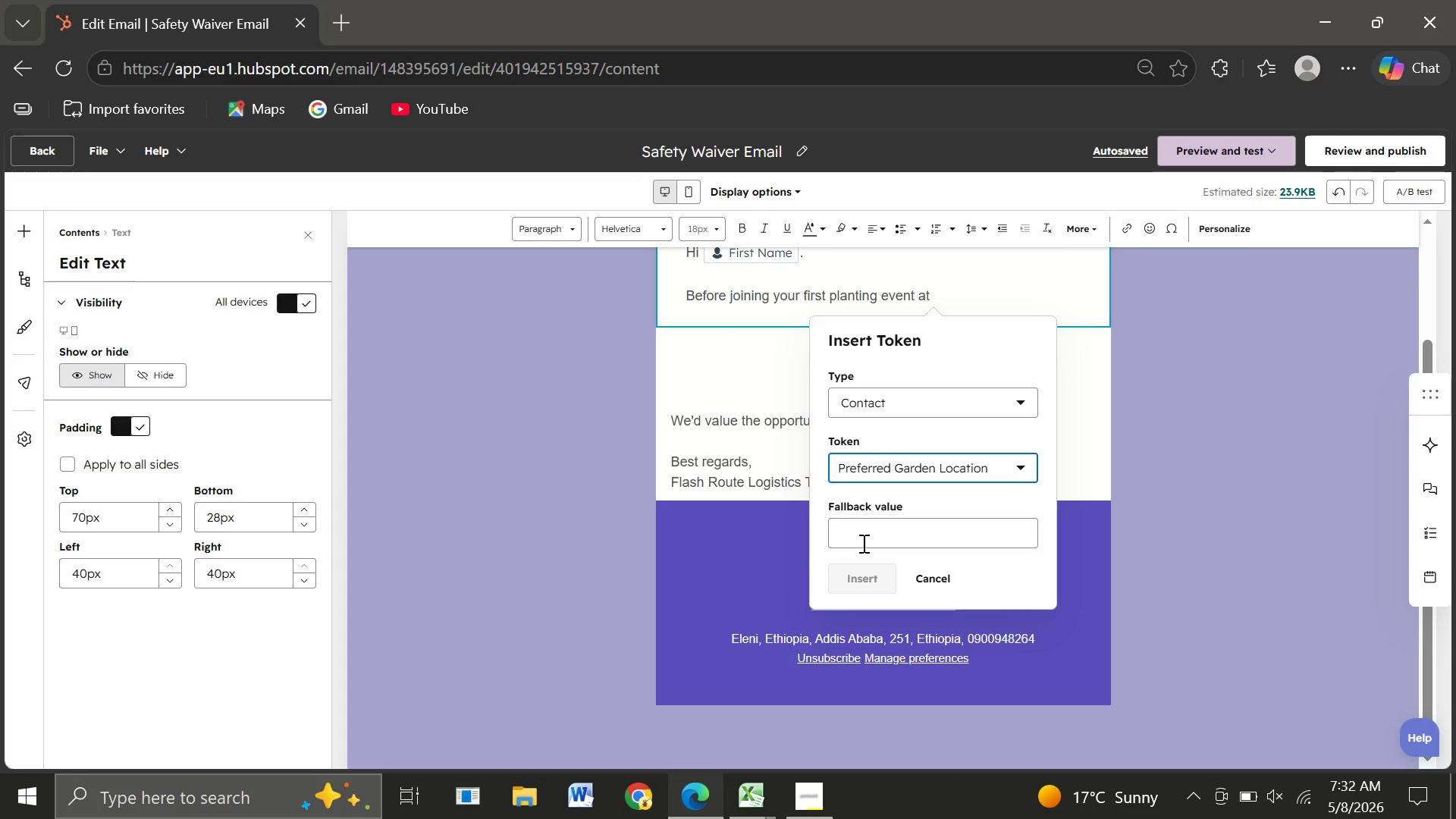 
left_click([862, 543])
 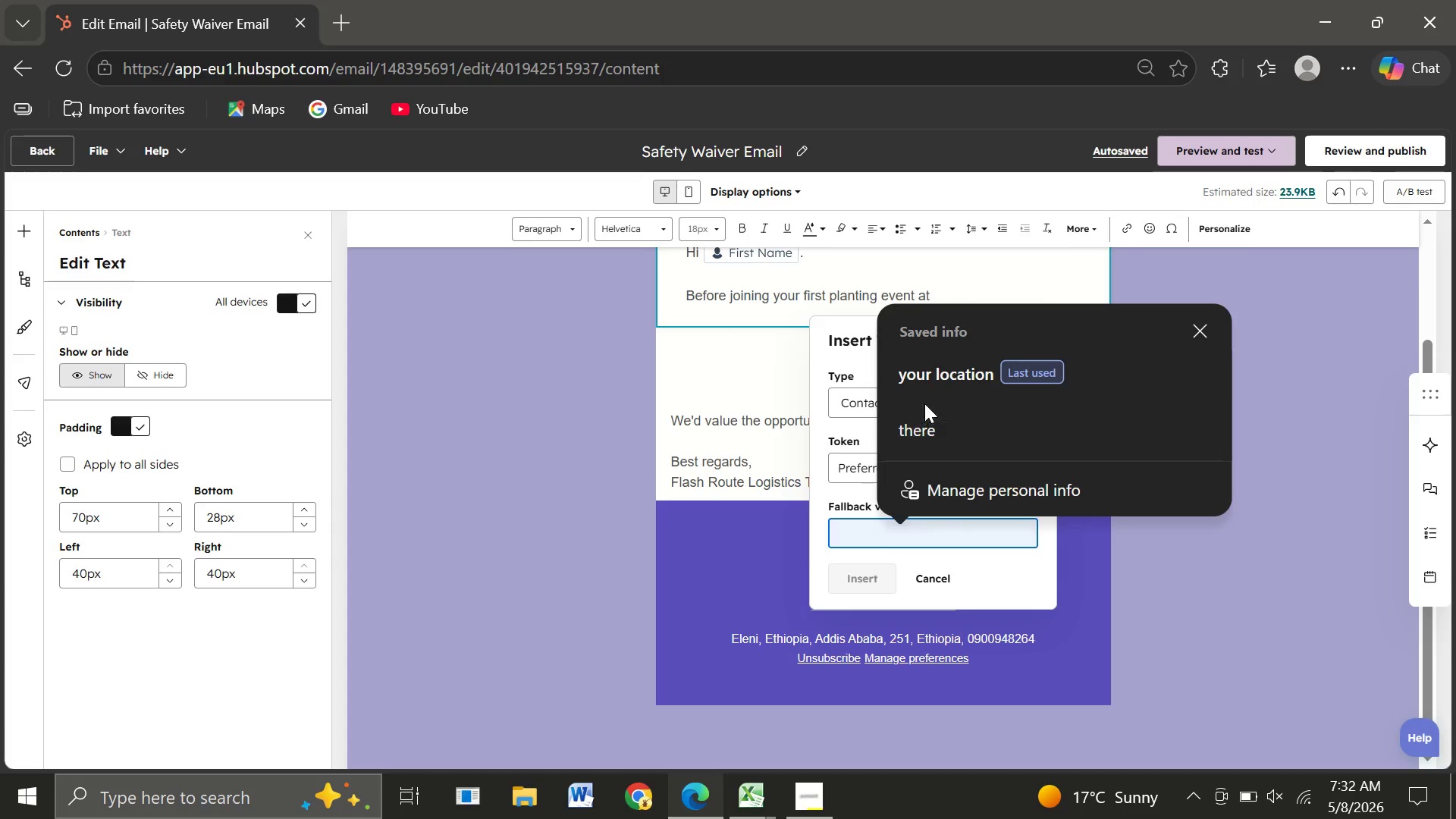 
left_click([924, 388])
 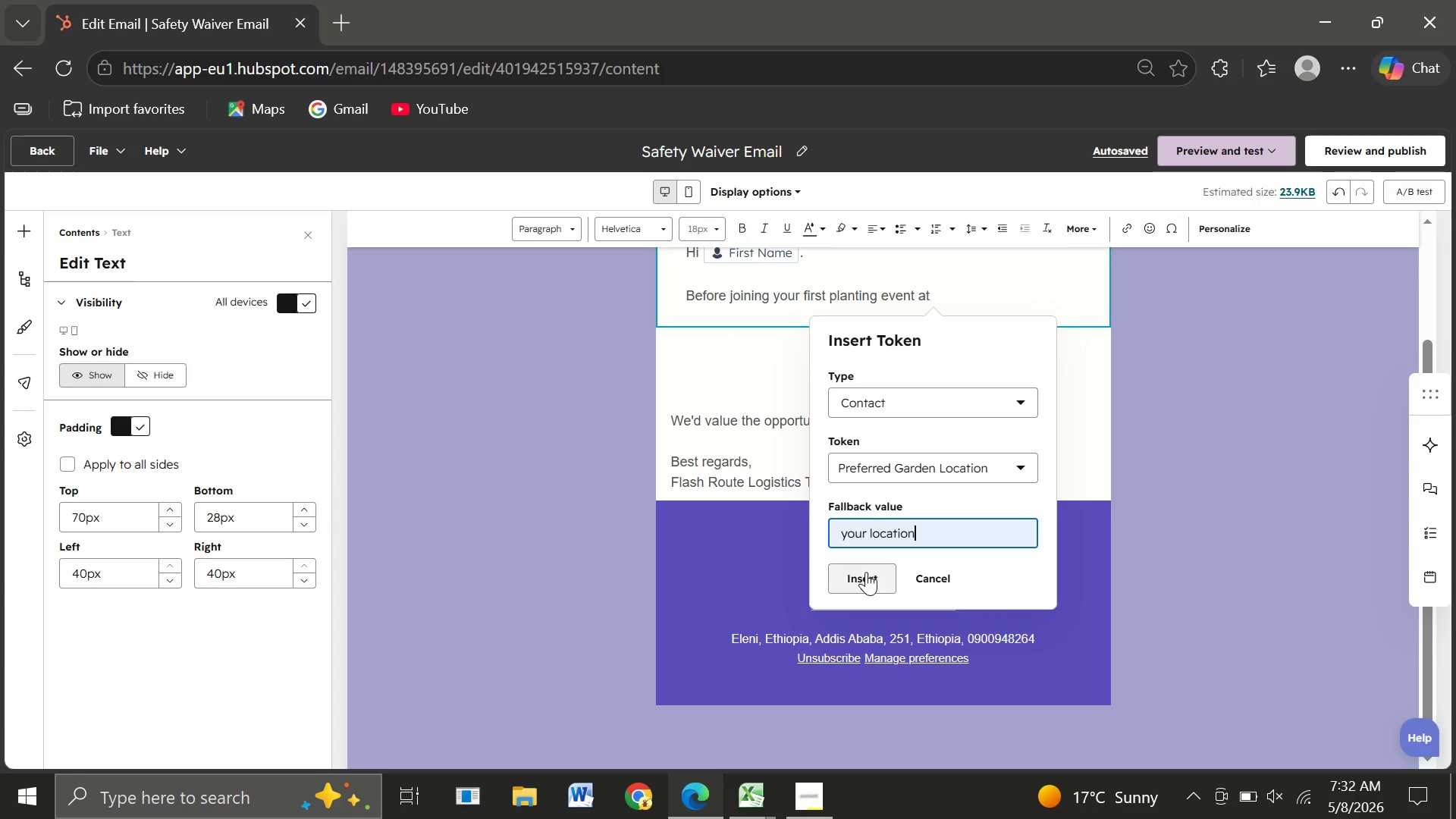 
left_click([864, 577])
 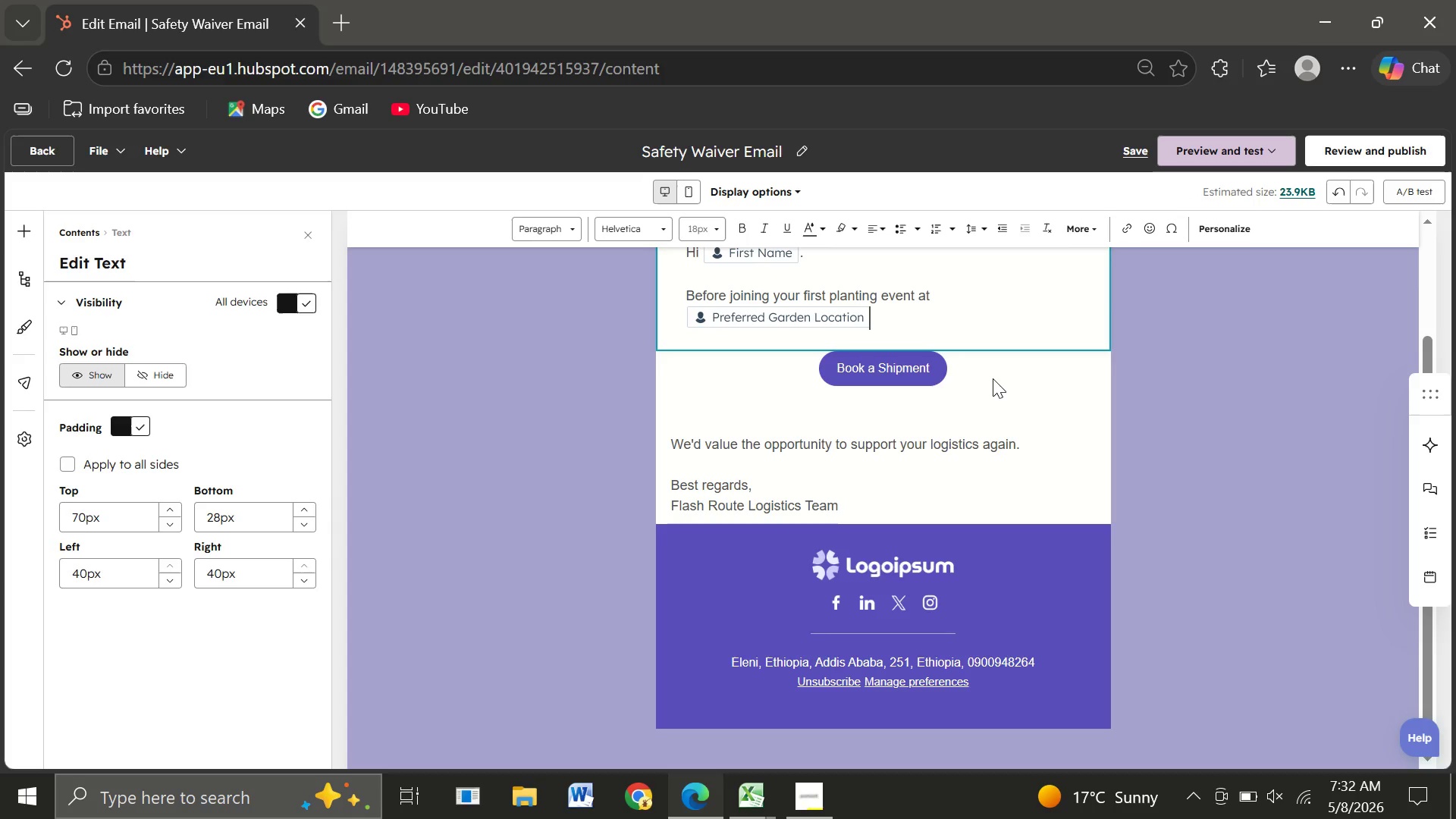 
type(, please complete the volunteer saf)
 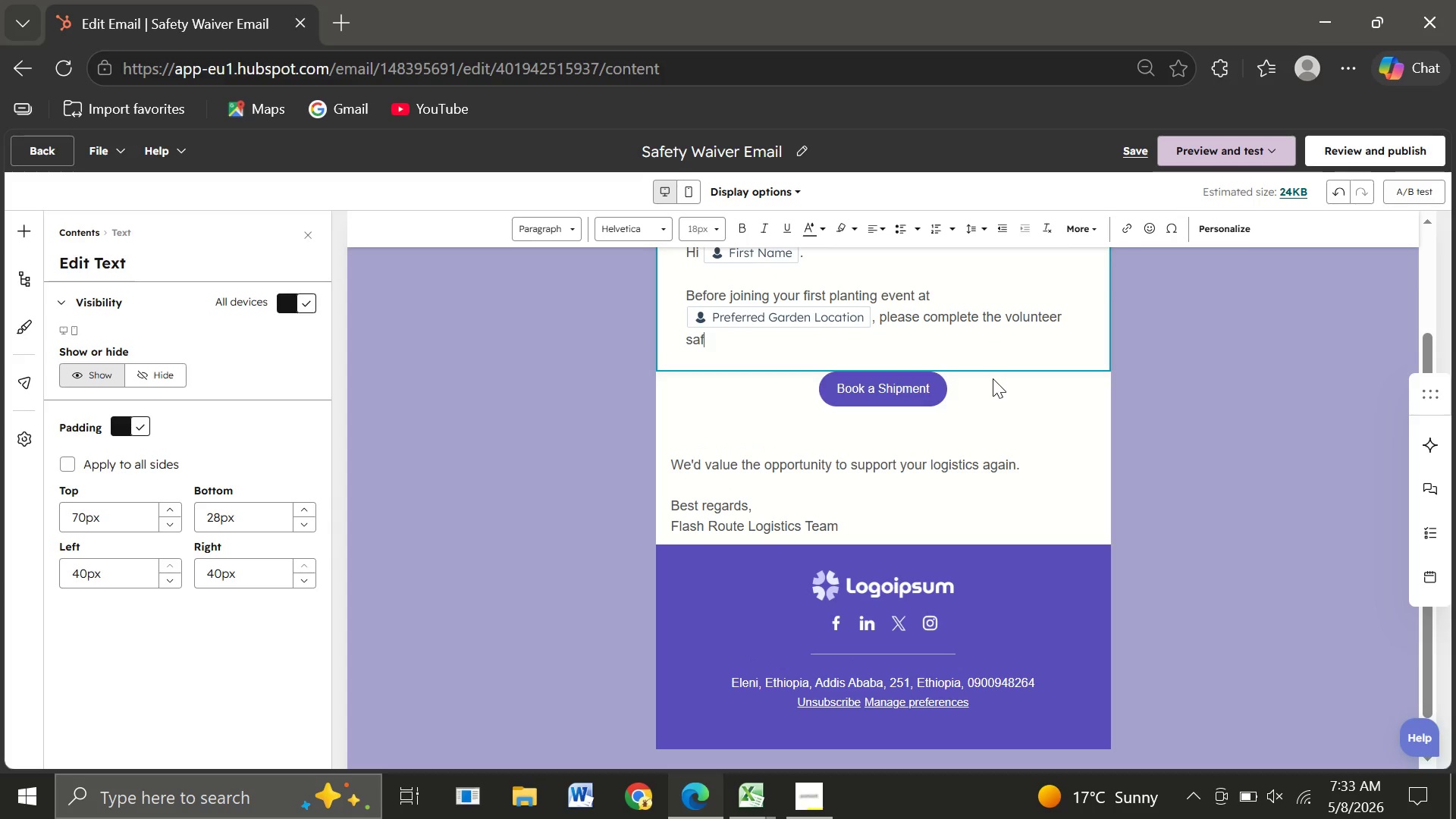 
type(ety waiver)
 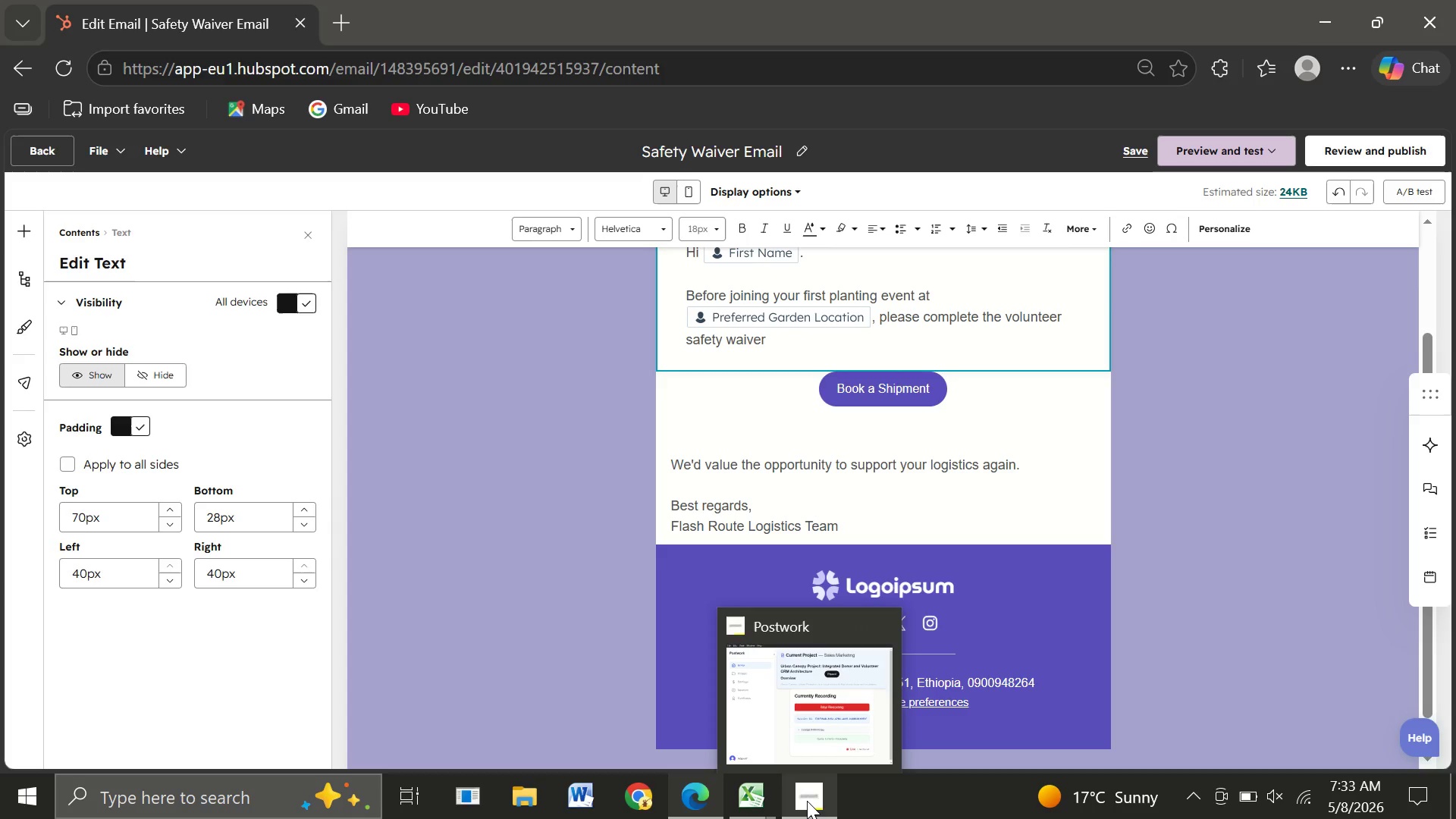 
left_click([774, 716])